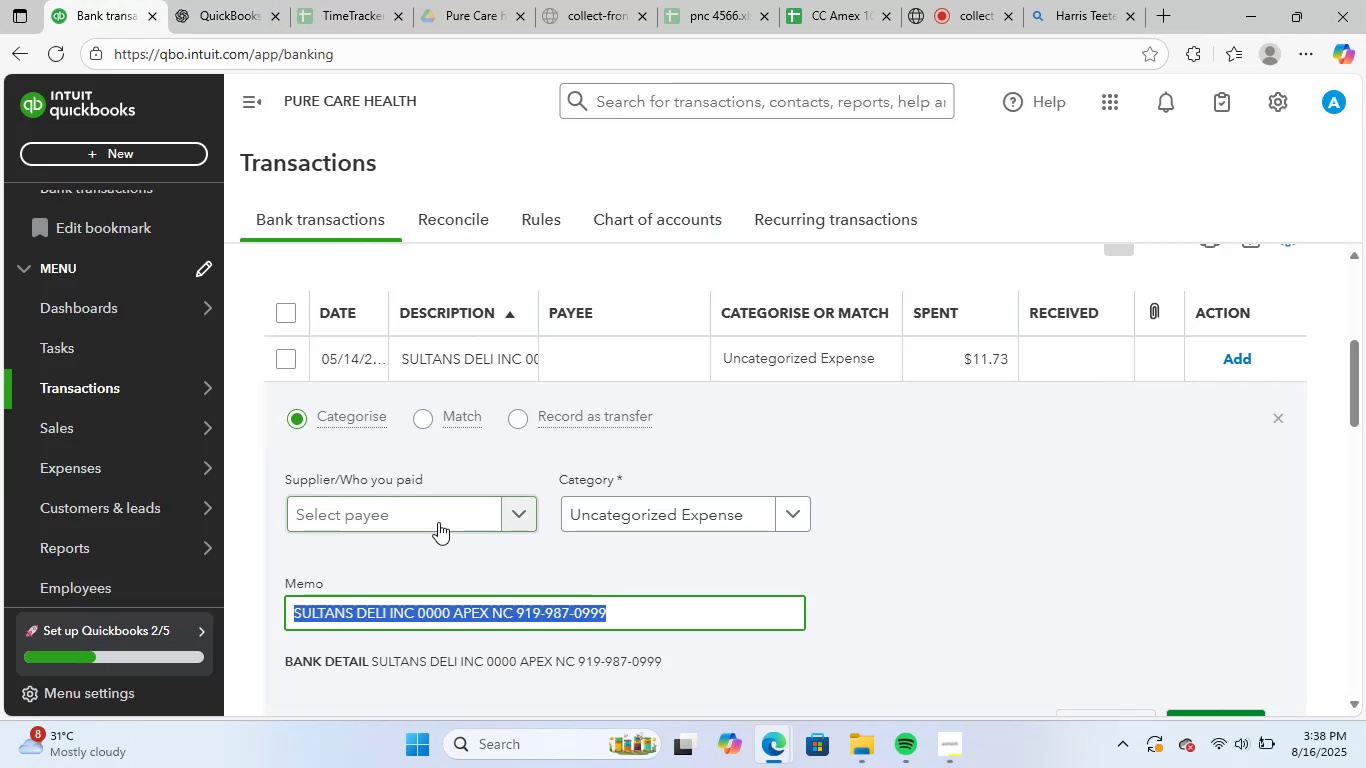 
key(Control+ControlLeft)
 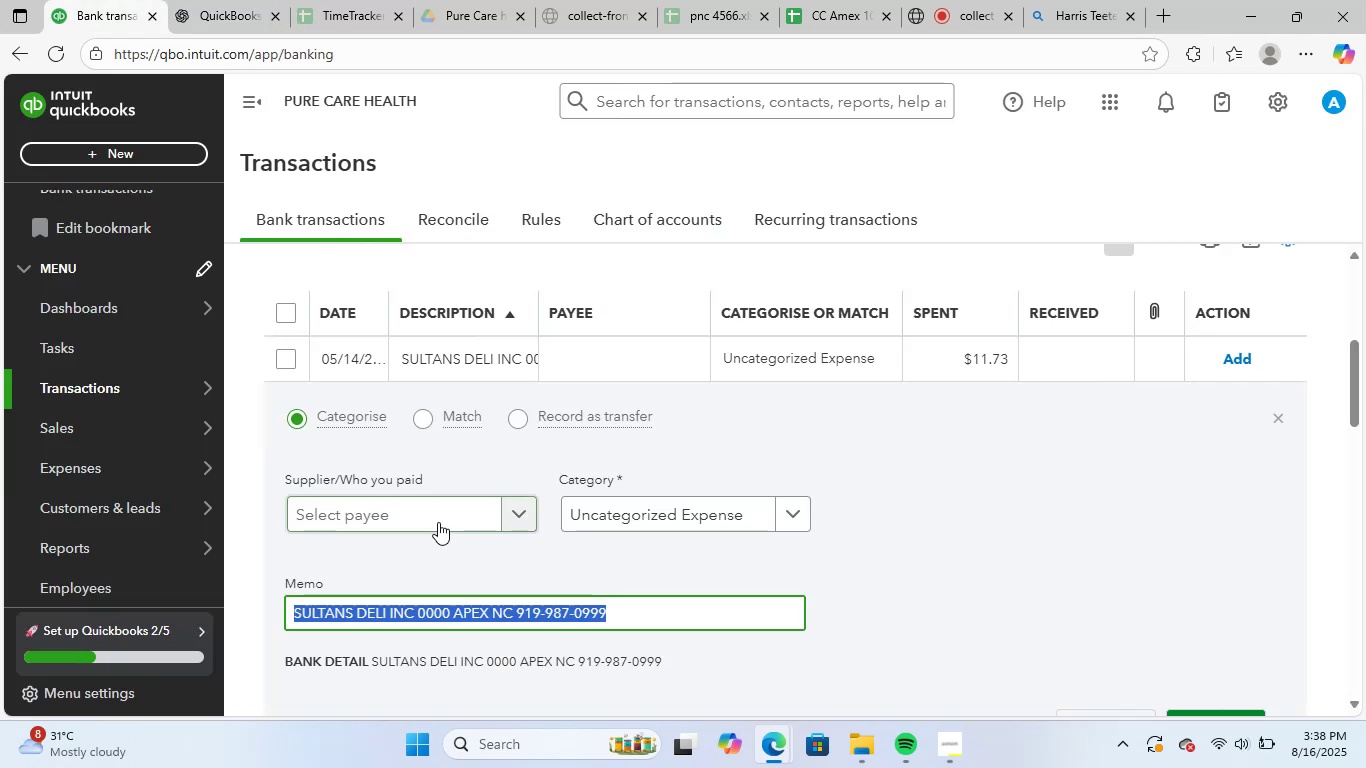 
key(Control+V)
 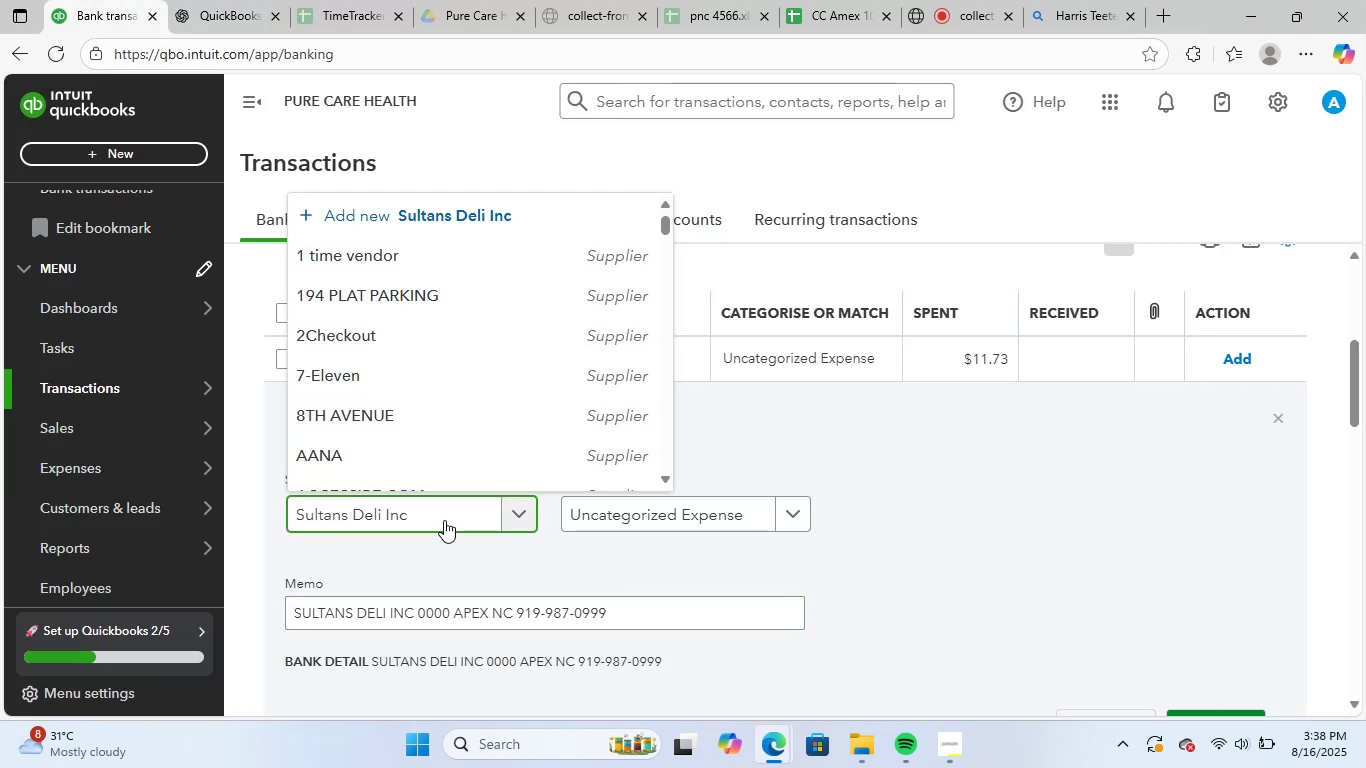 
mouse_move([476, 499])
 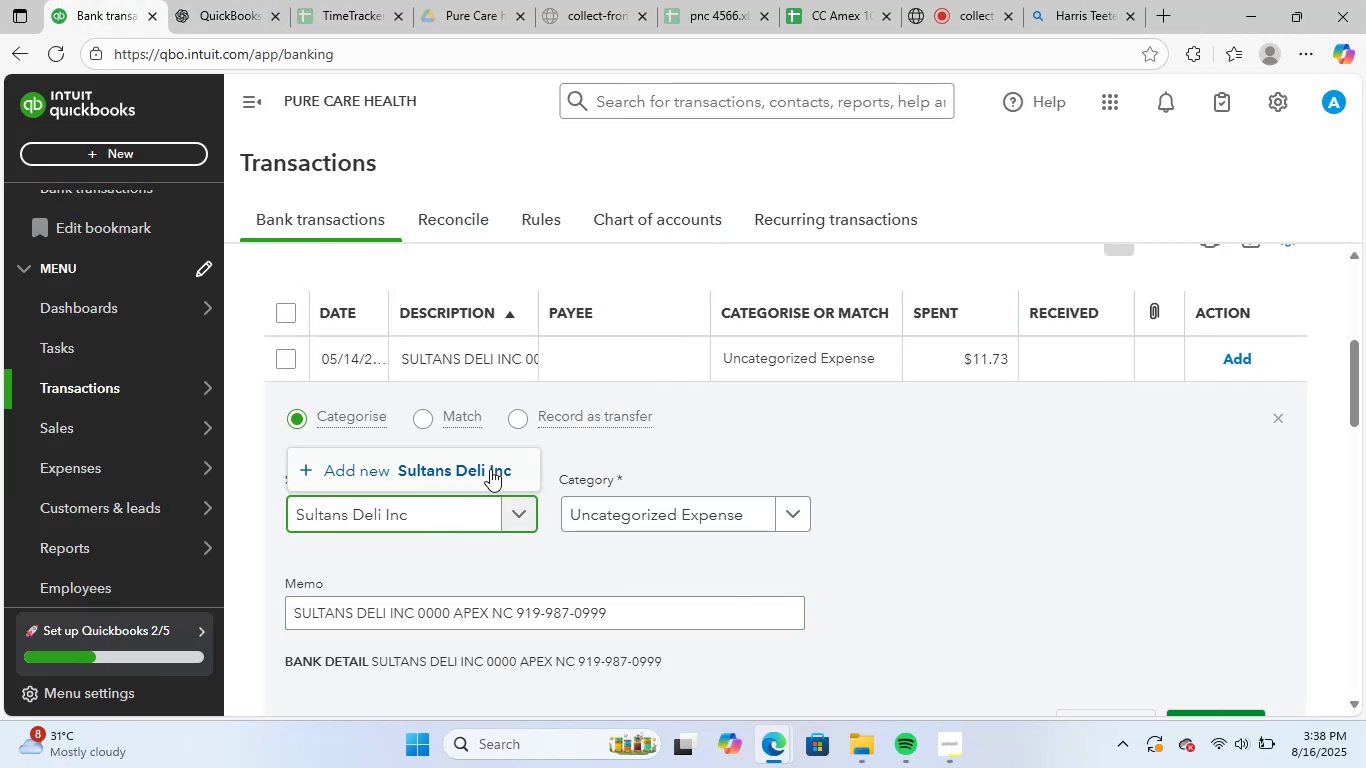 
left_click([490, 469])
 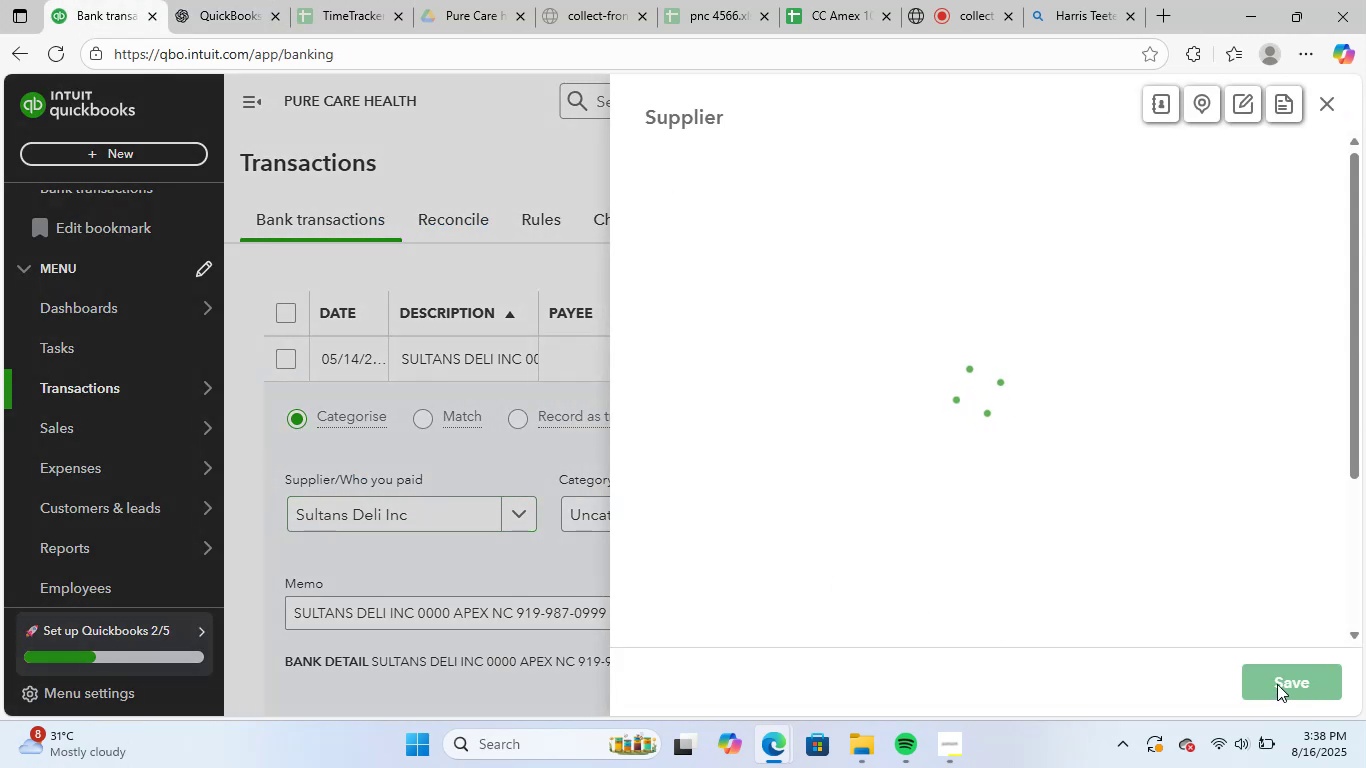 
left_click([1277, 684])
 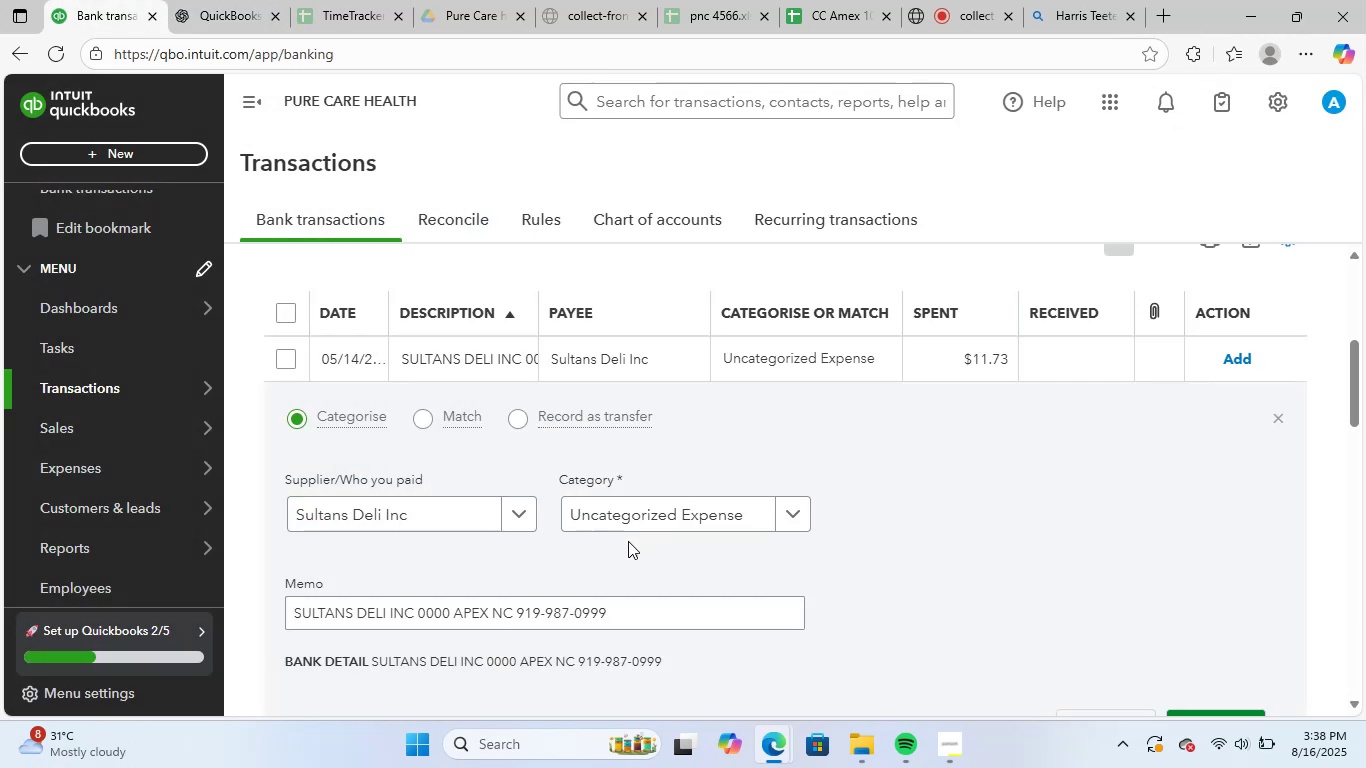 
left_click([635, 521])
 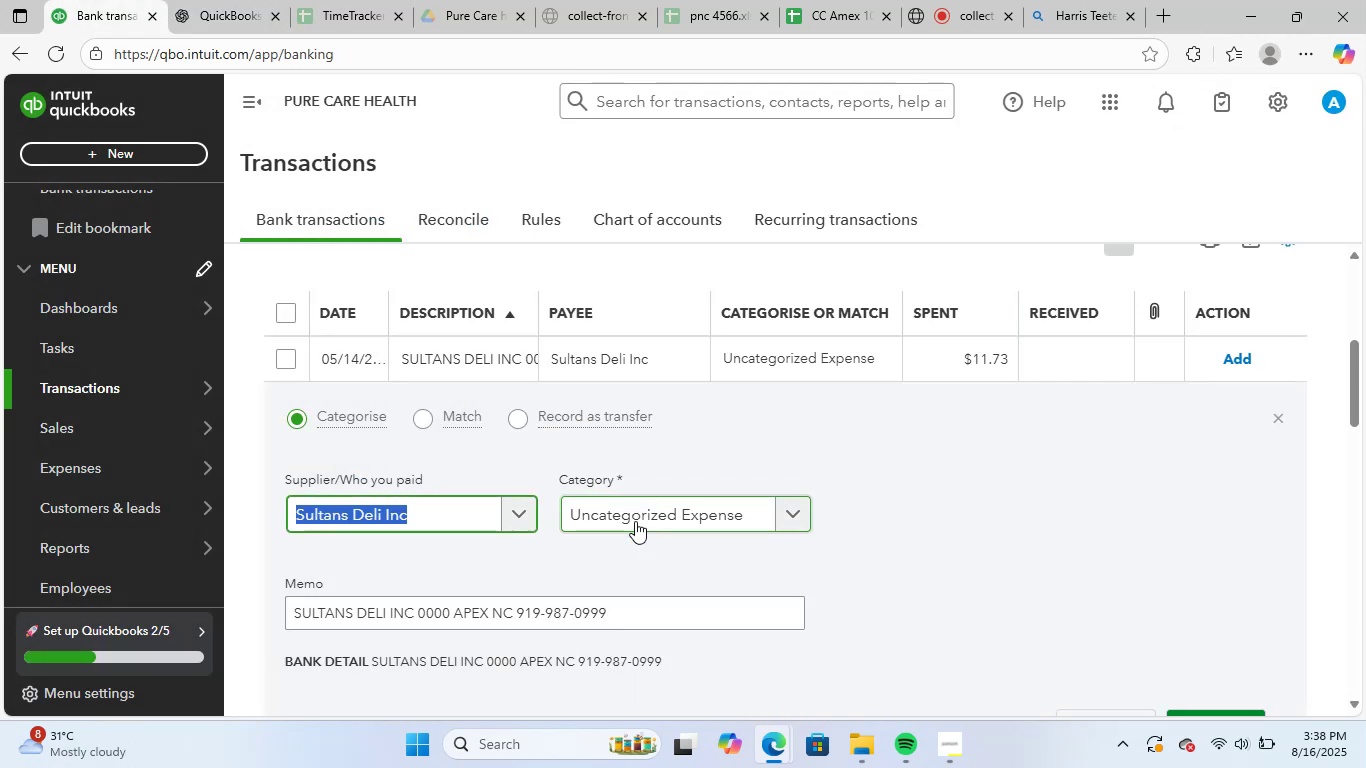 
left_click([630, 523])
 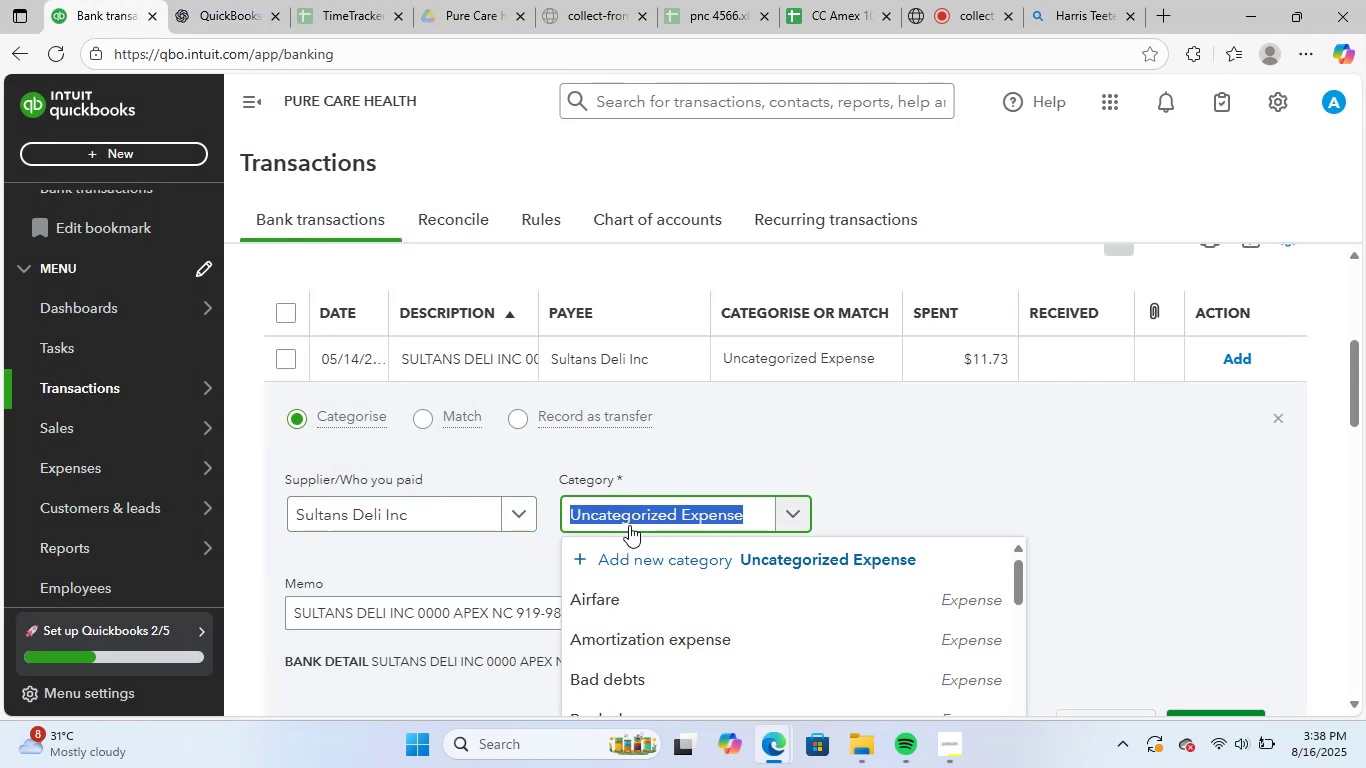 
type(meal)
 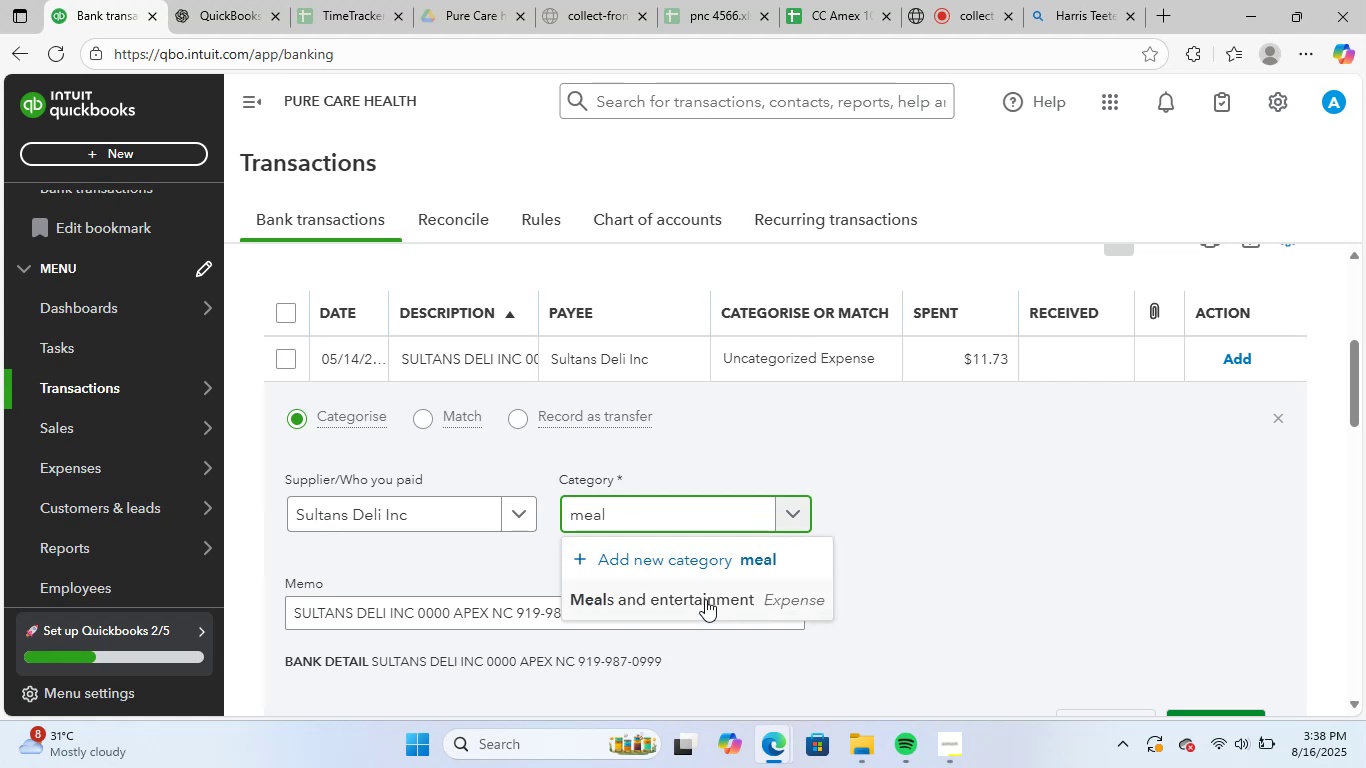 
scroll: coordinate [1049, 557], scroll_direction: down, amount: 1.0
 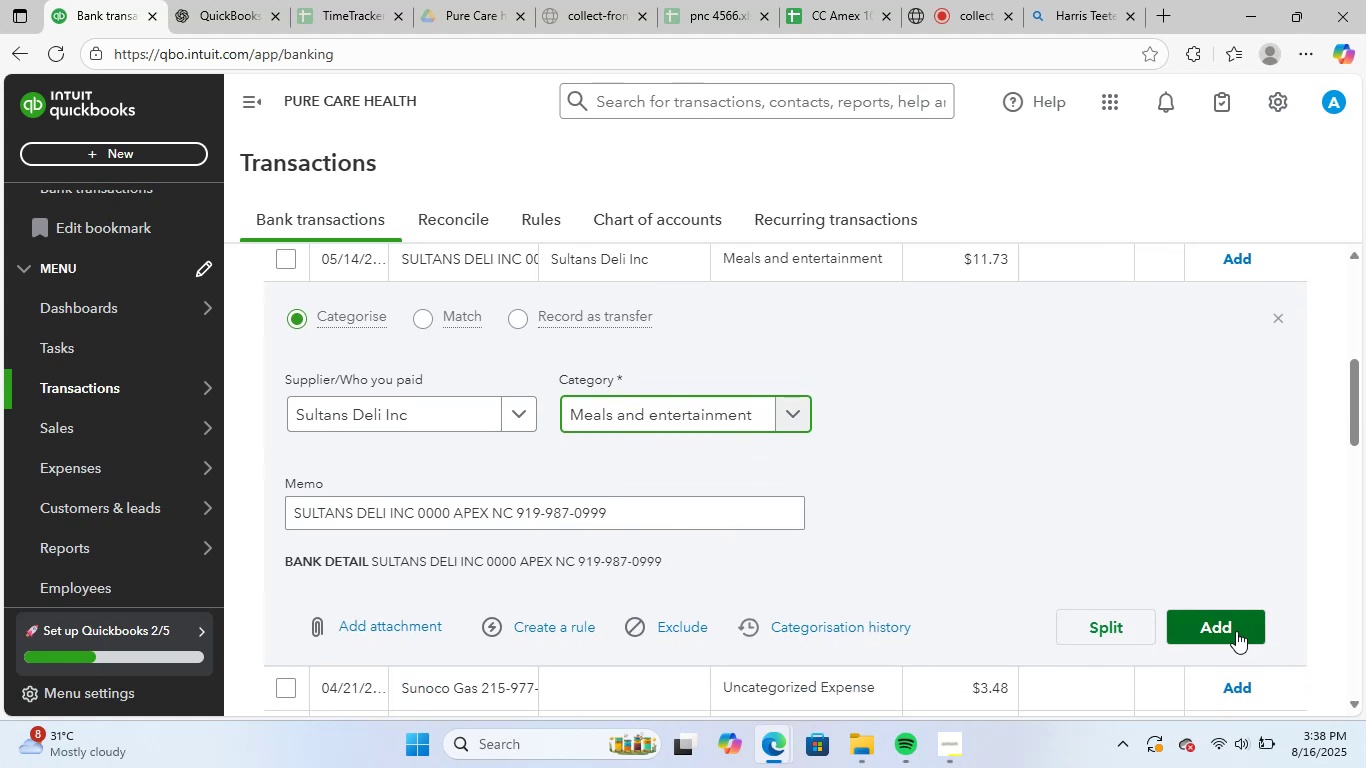 
left_click([1244, 628])
 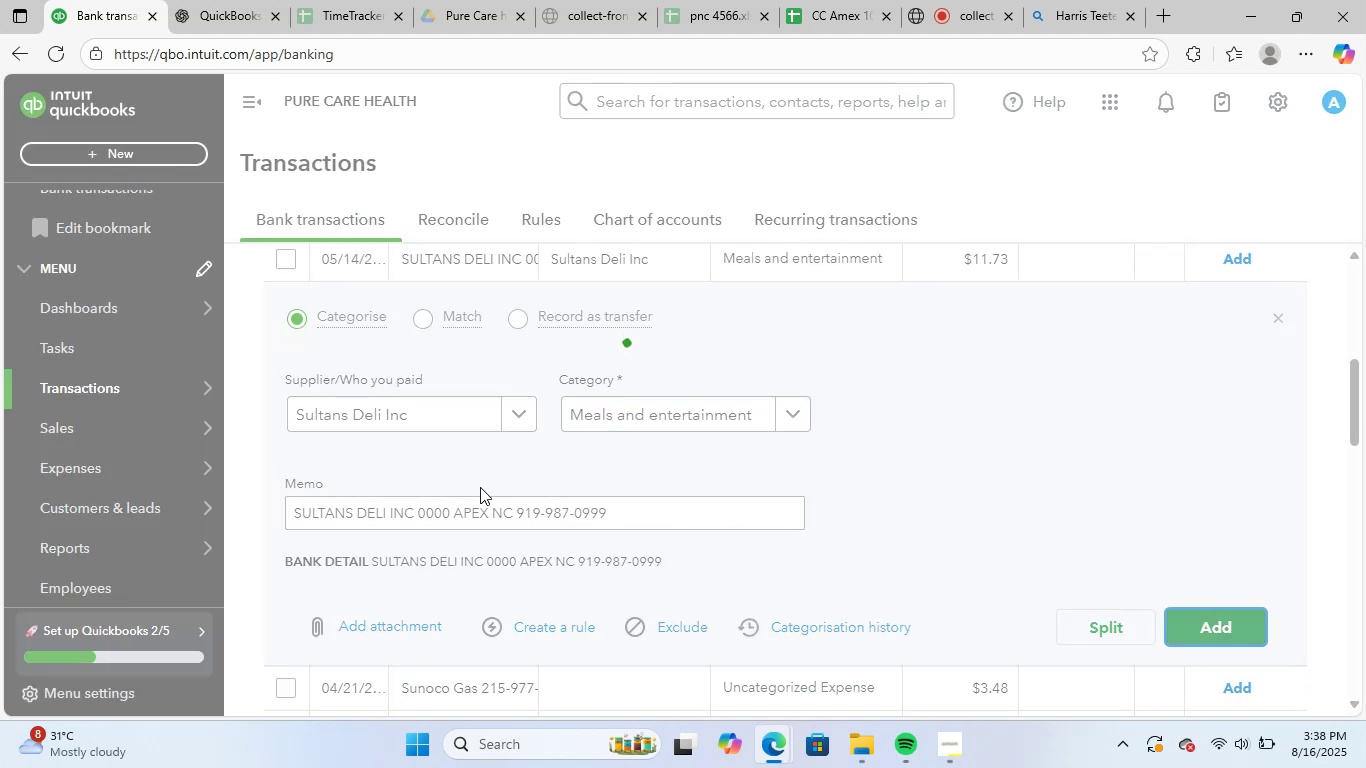 
scroll: coordinate [524, 537], scroll_direction: up, amount: 1.0
 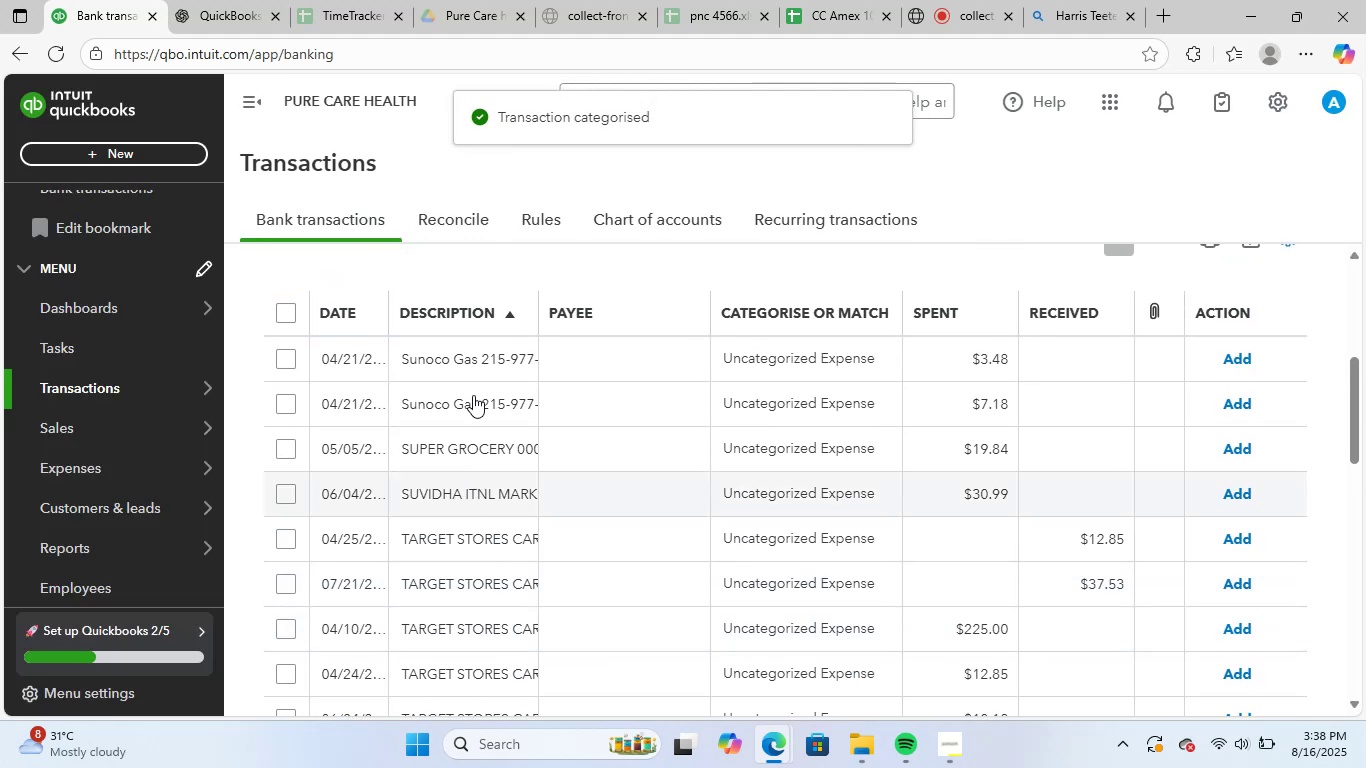 
left_click([464, 361])
 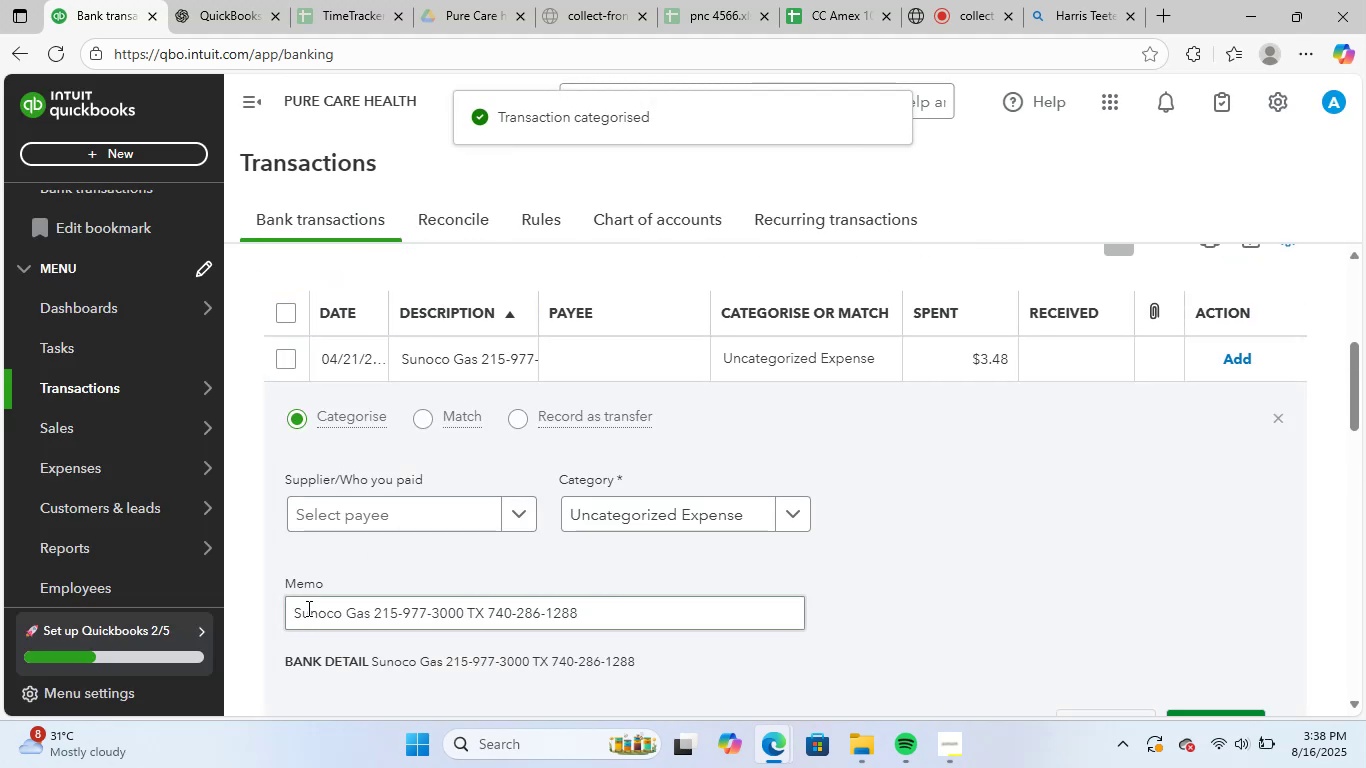 
left_click_drag(start_coordinate=[299, 615], to_coordinate=[680, 602])
 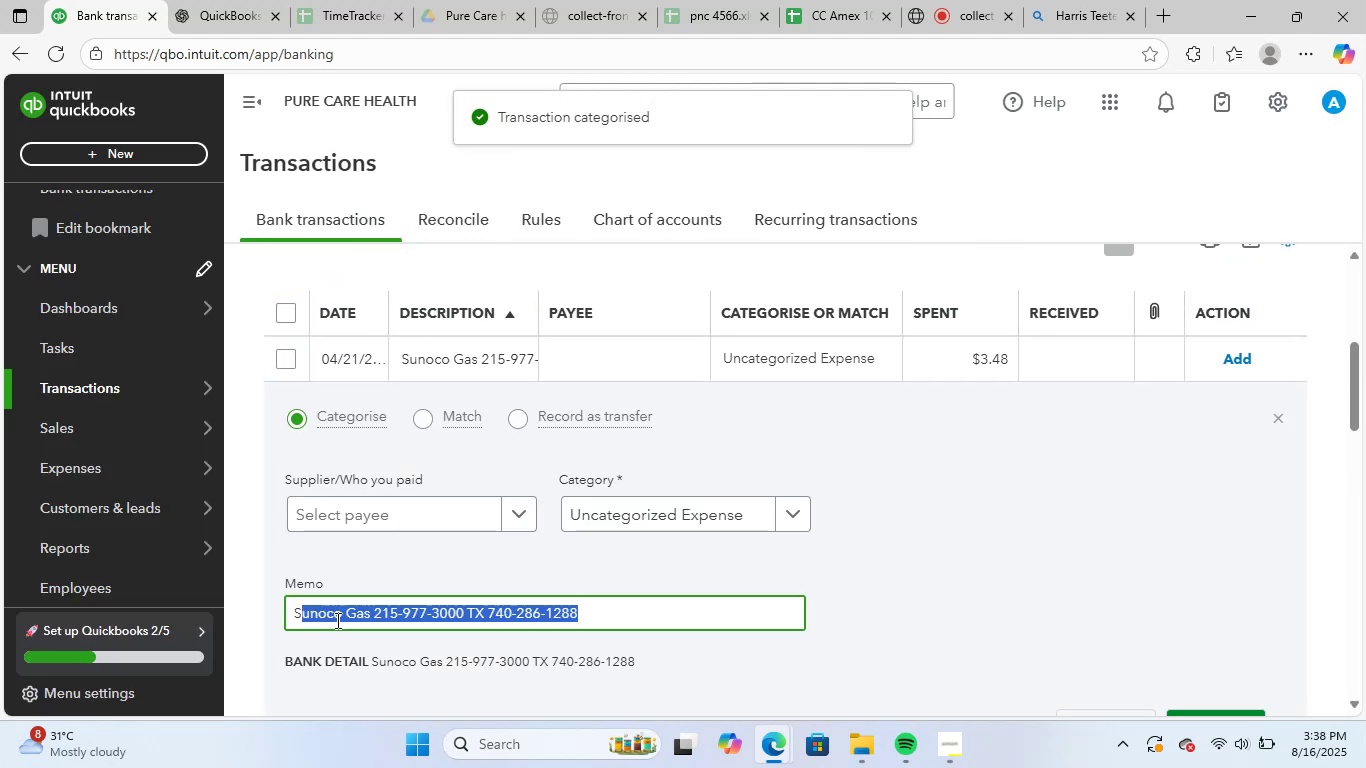 
left_click([331, 621])
 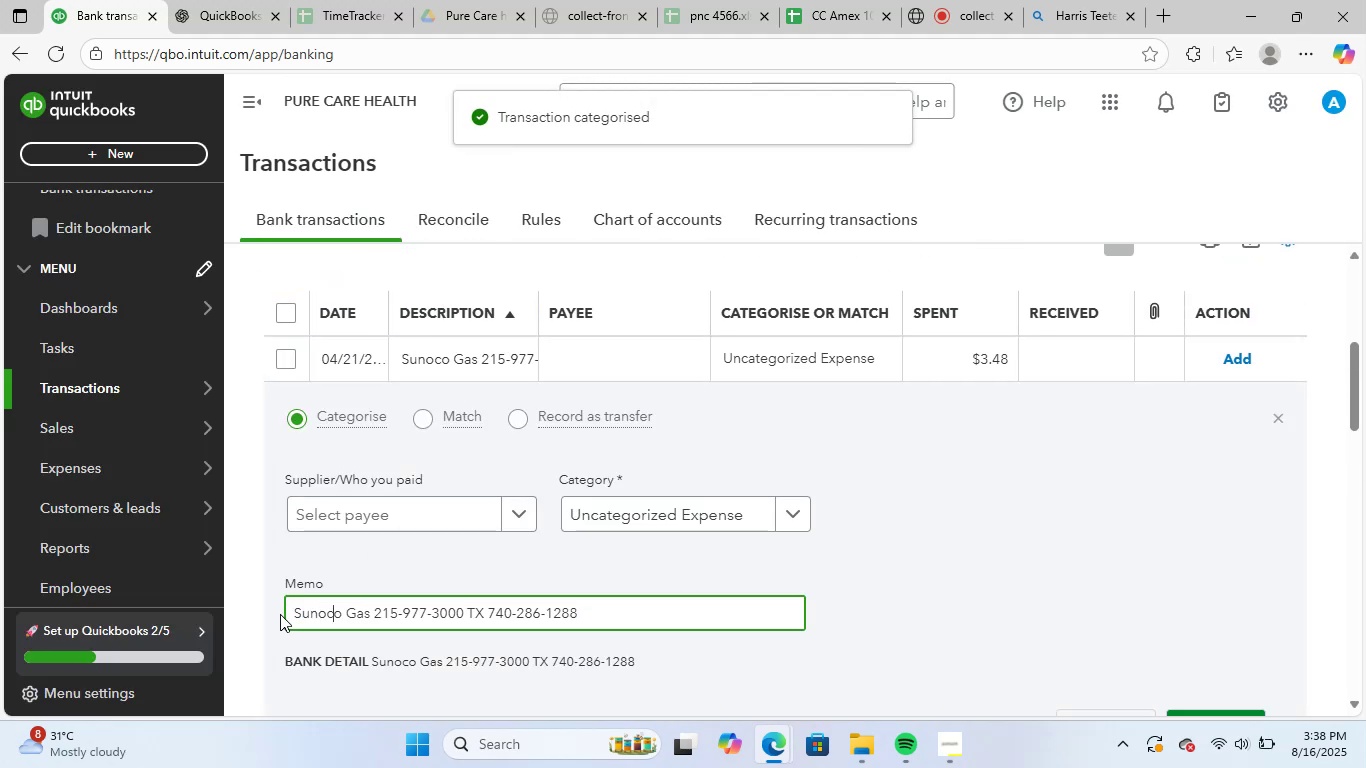 
left_click_drag(start_coordinate=[292, 610], to_coordinate=[849, 585])
 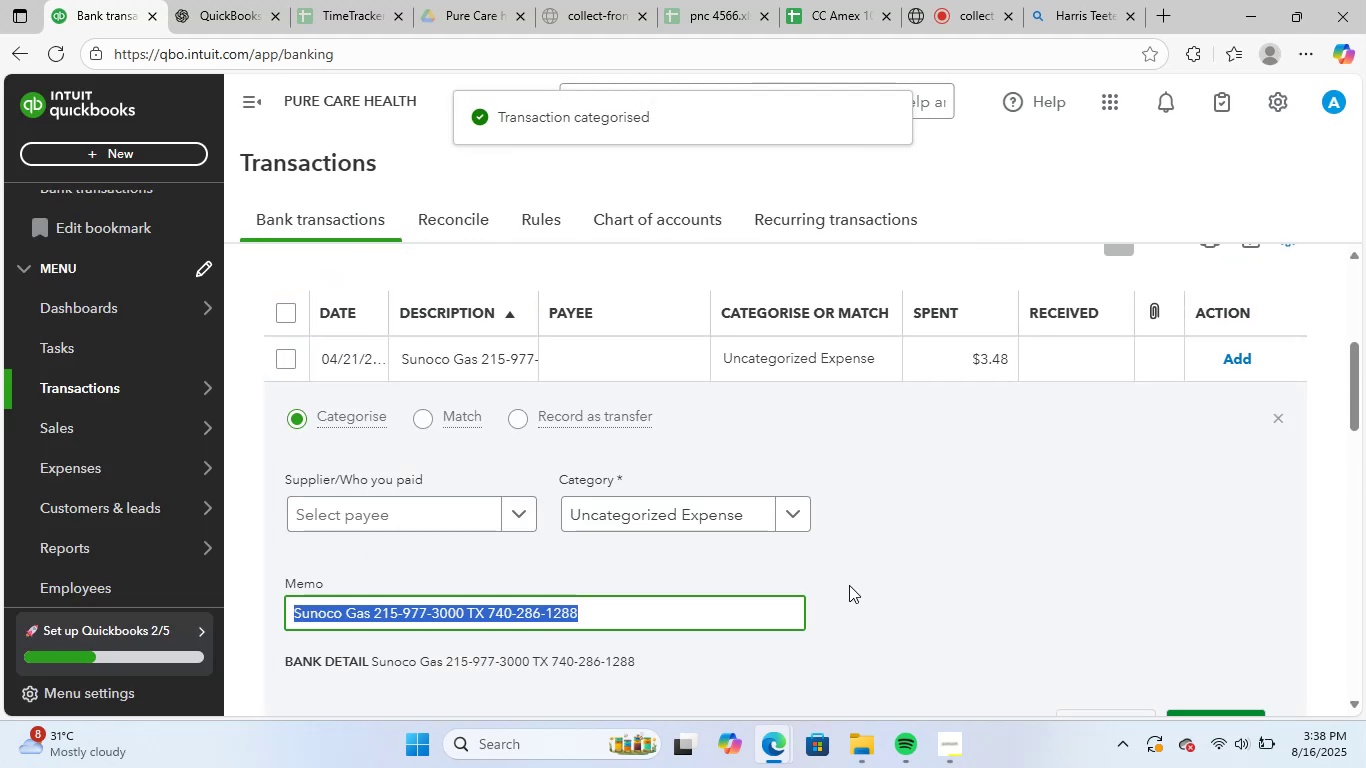 
key(Control+ControlLeft)
 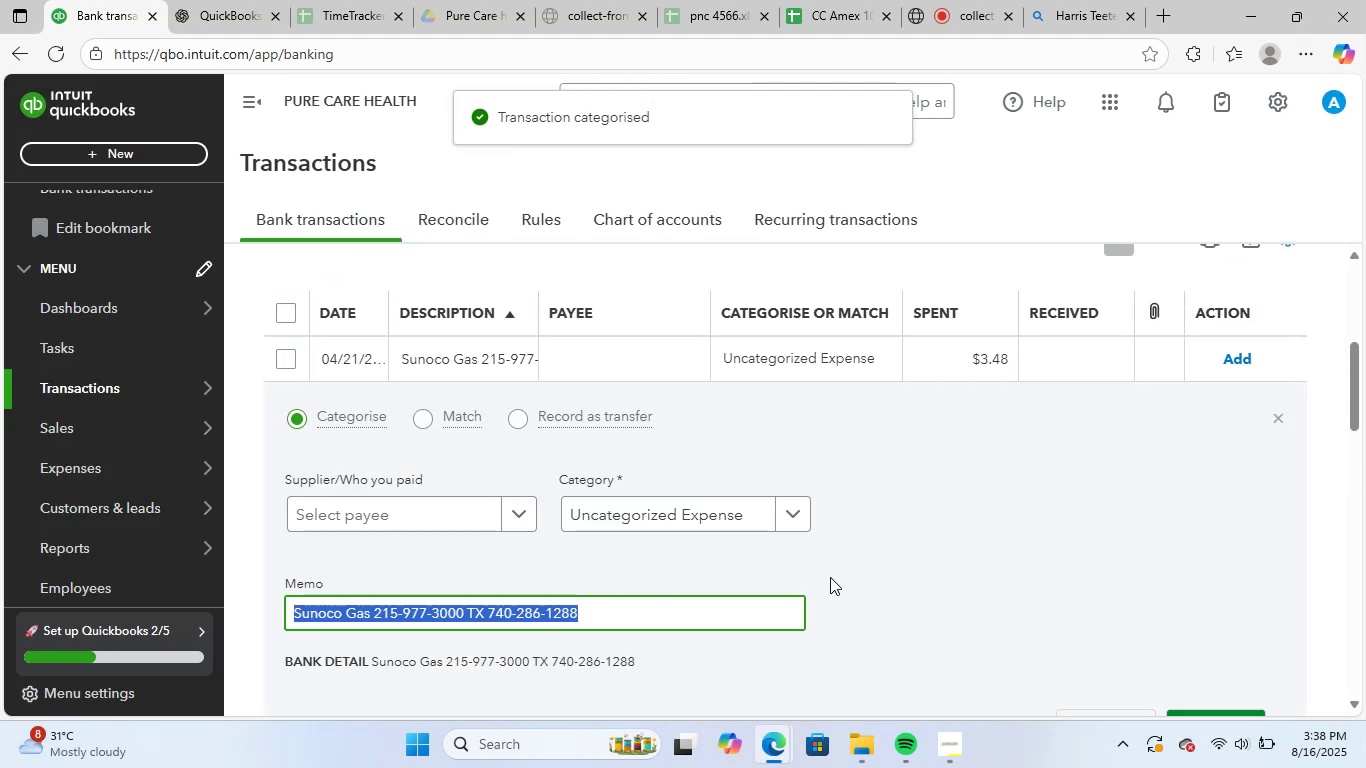 
key(Control+C)
 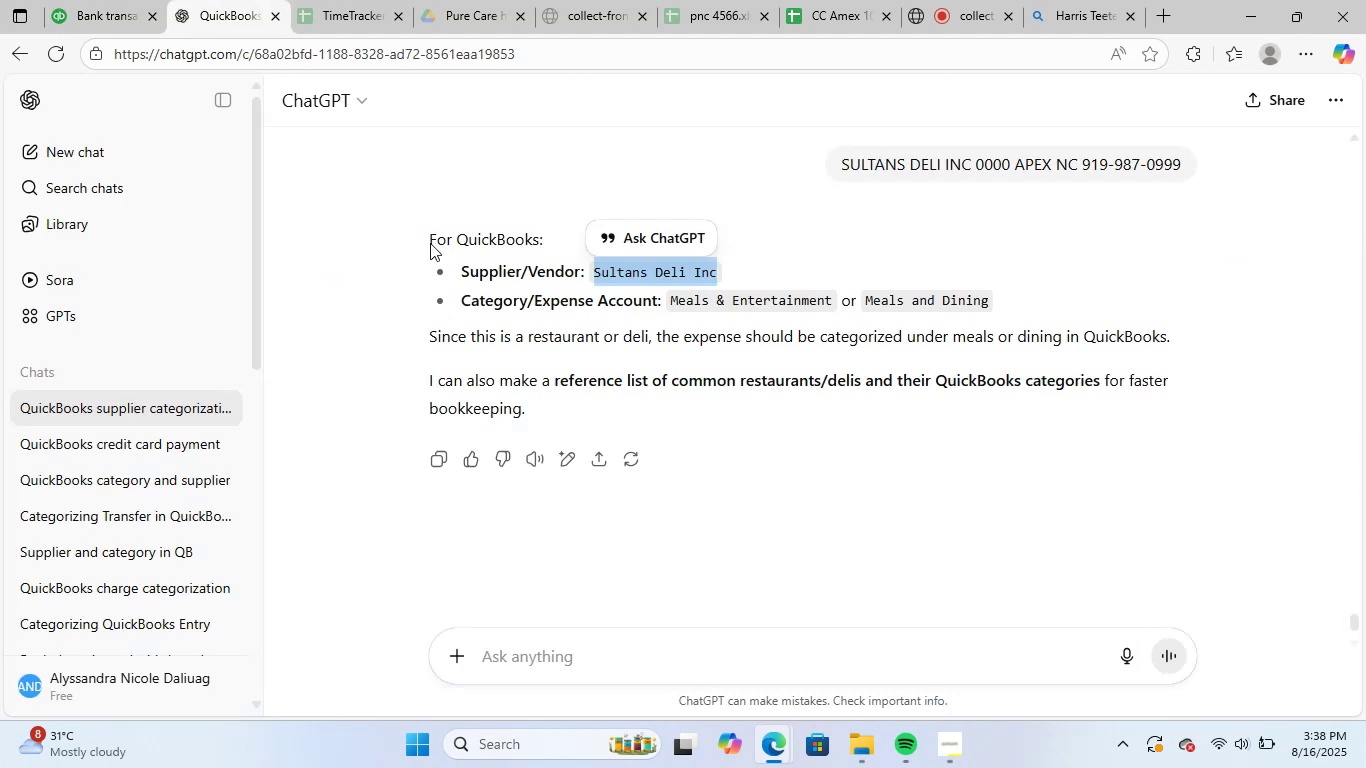 
left_click([590, 642])
 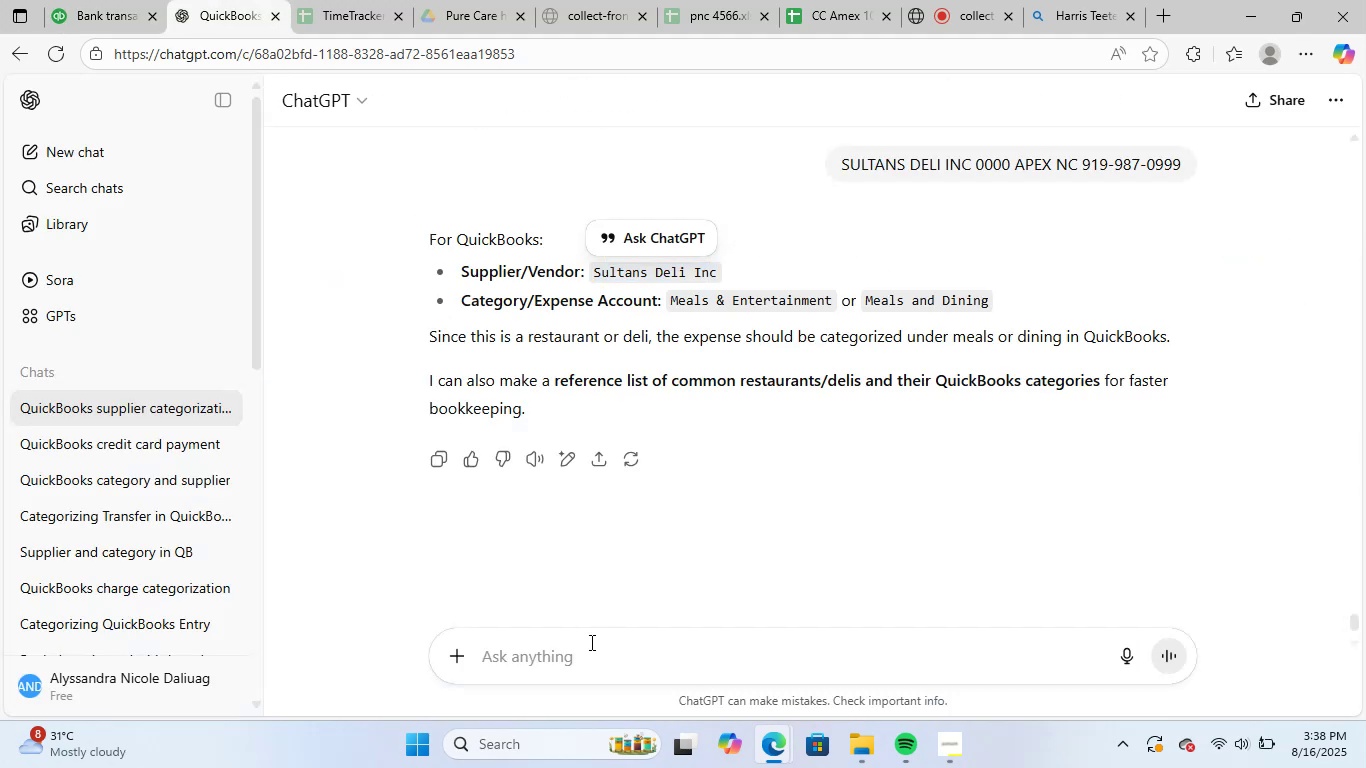 
key(Control+ControlLeft)
 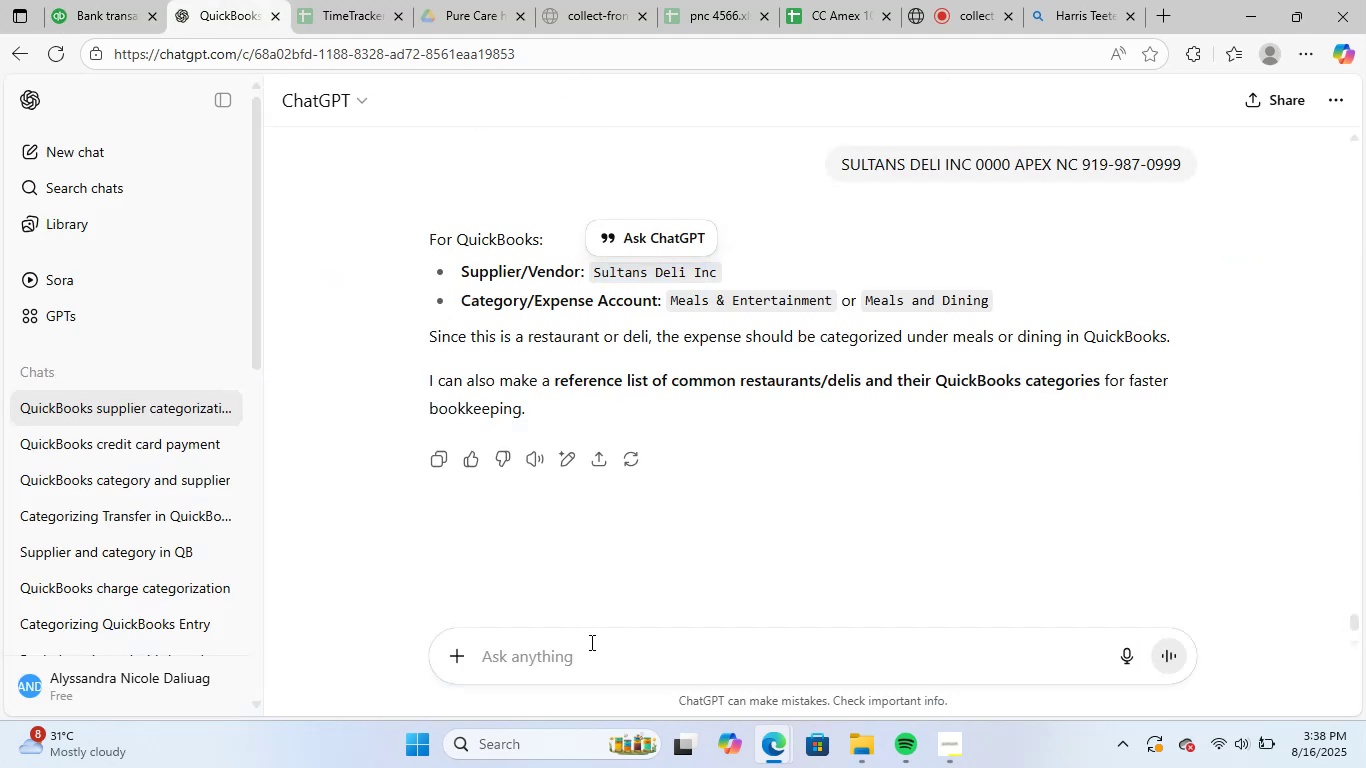 
key(Control+V)
 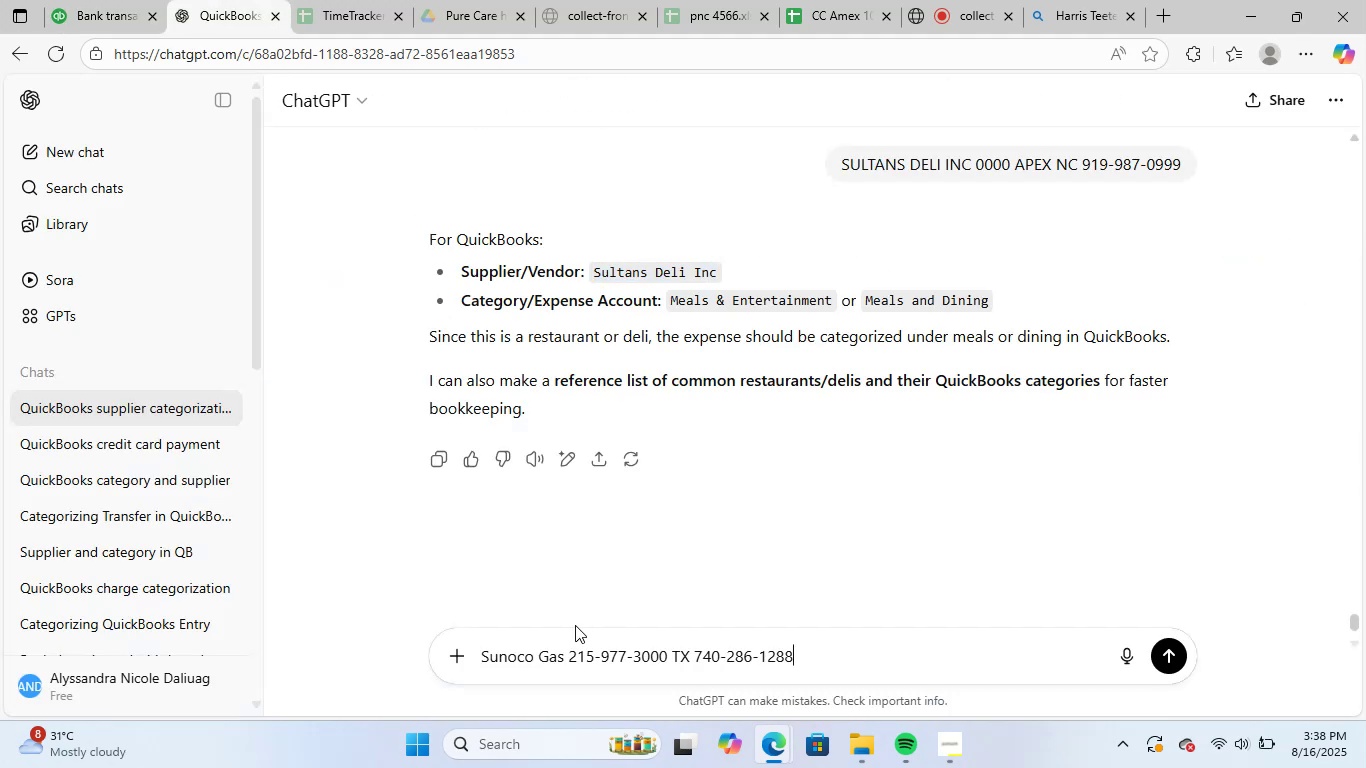 
key(NumpadEnter)
 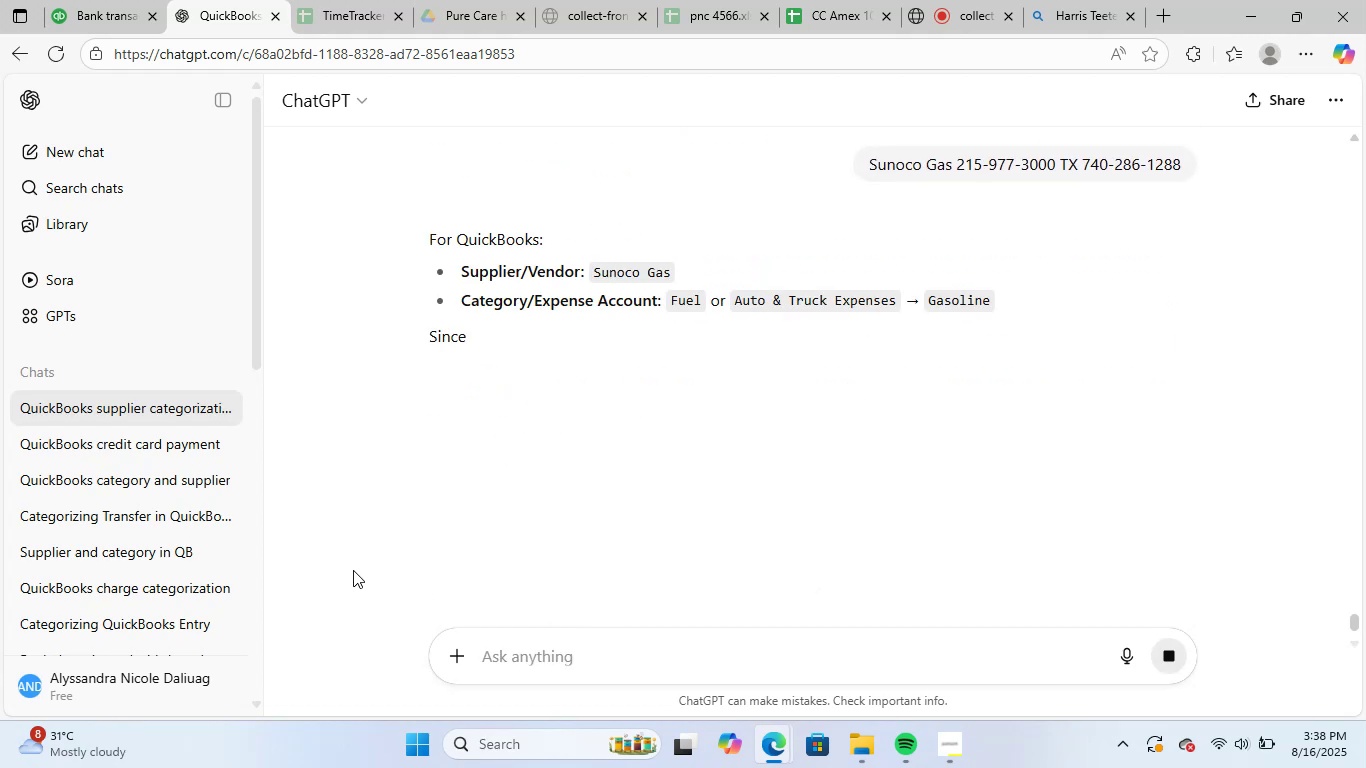 
left_click([129, 0])
 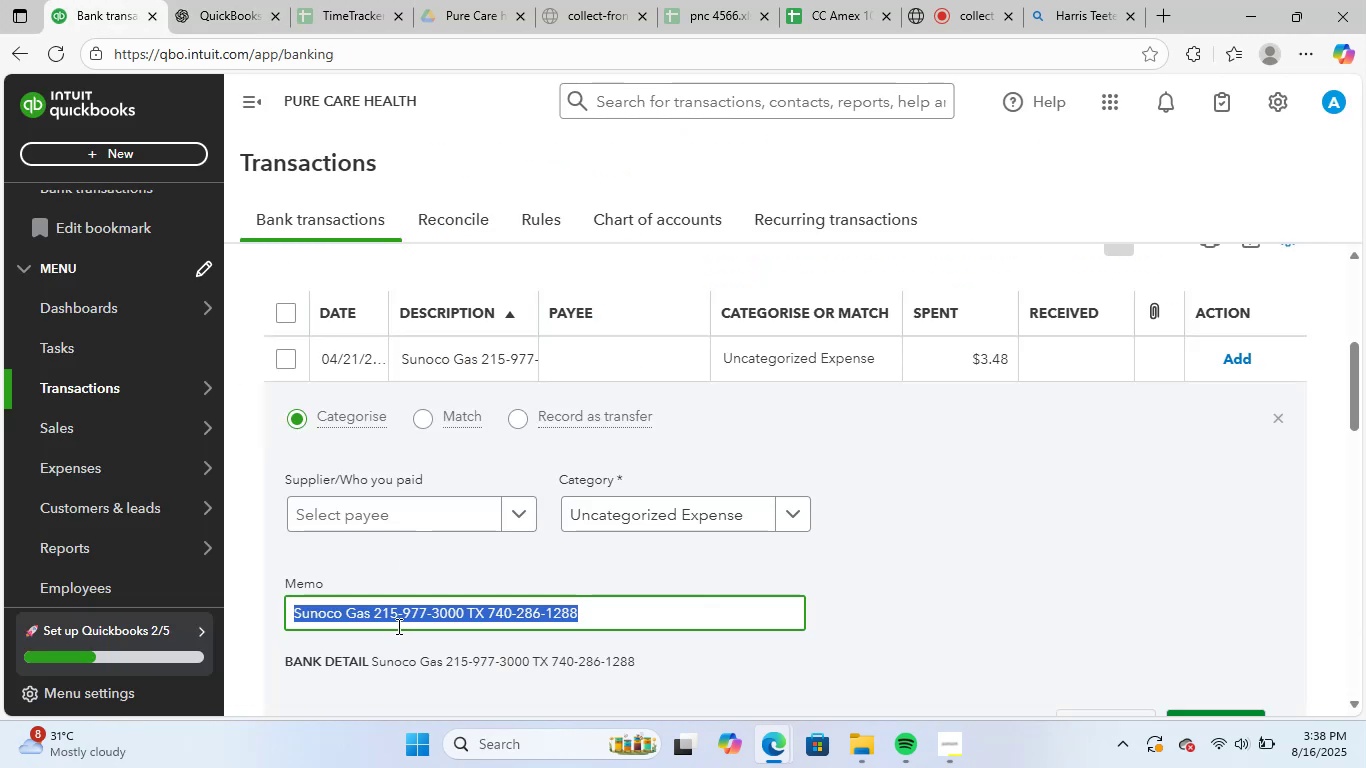 
left_click([390, 611])
 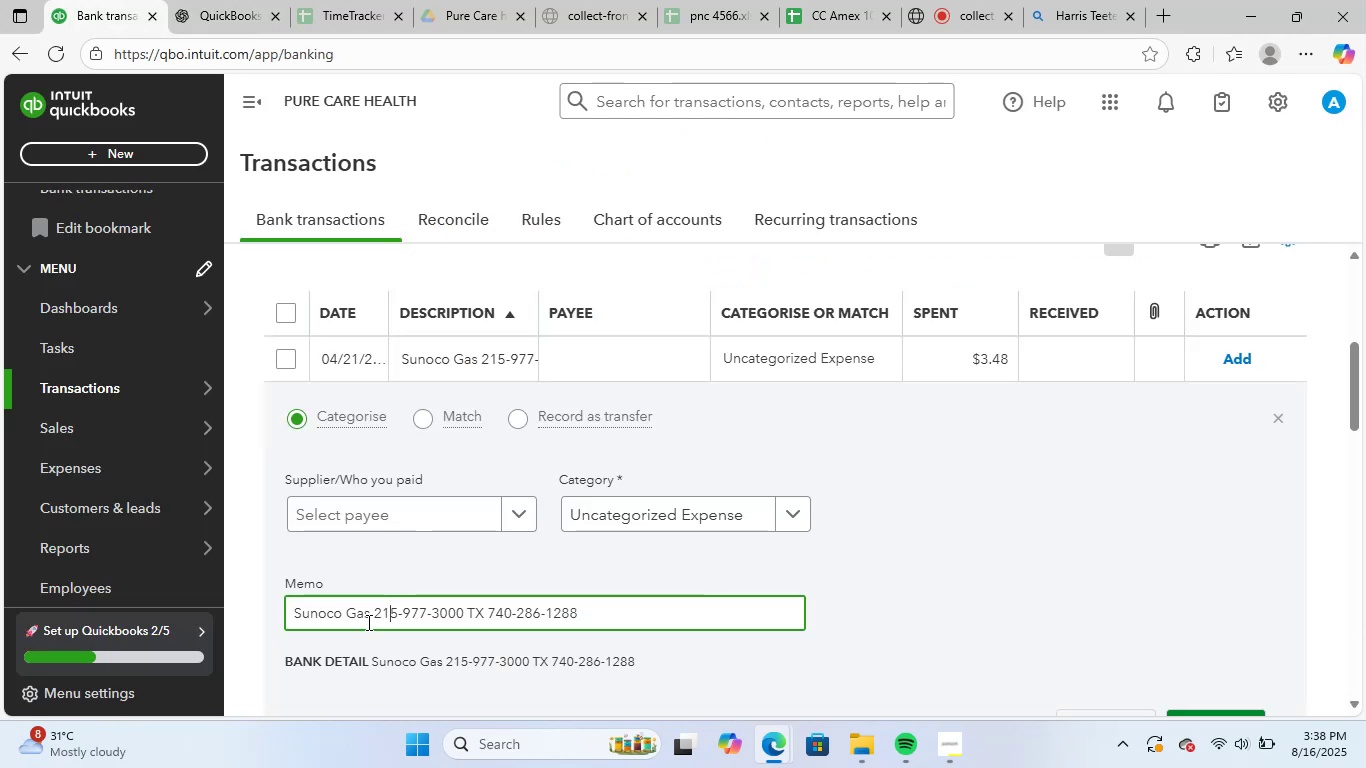 
left_click_drag(start_coordinate=[371, 618], to_coordinate=[205, 598])
 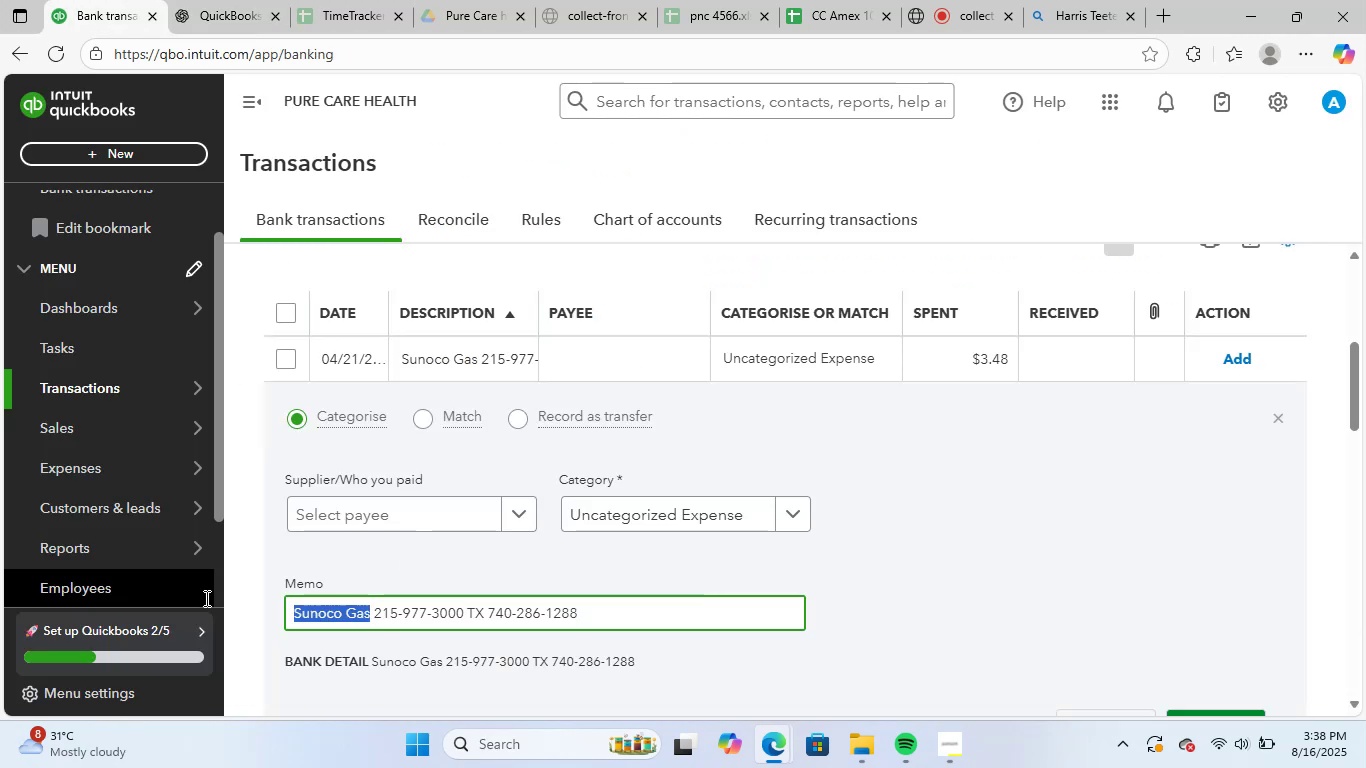 
key(Control+ControlLeft)
 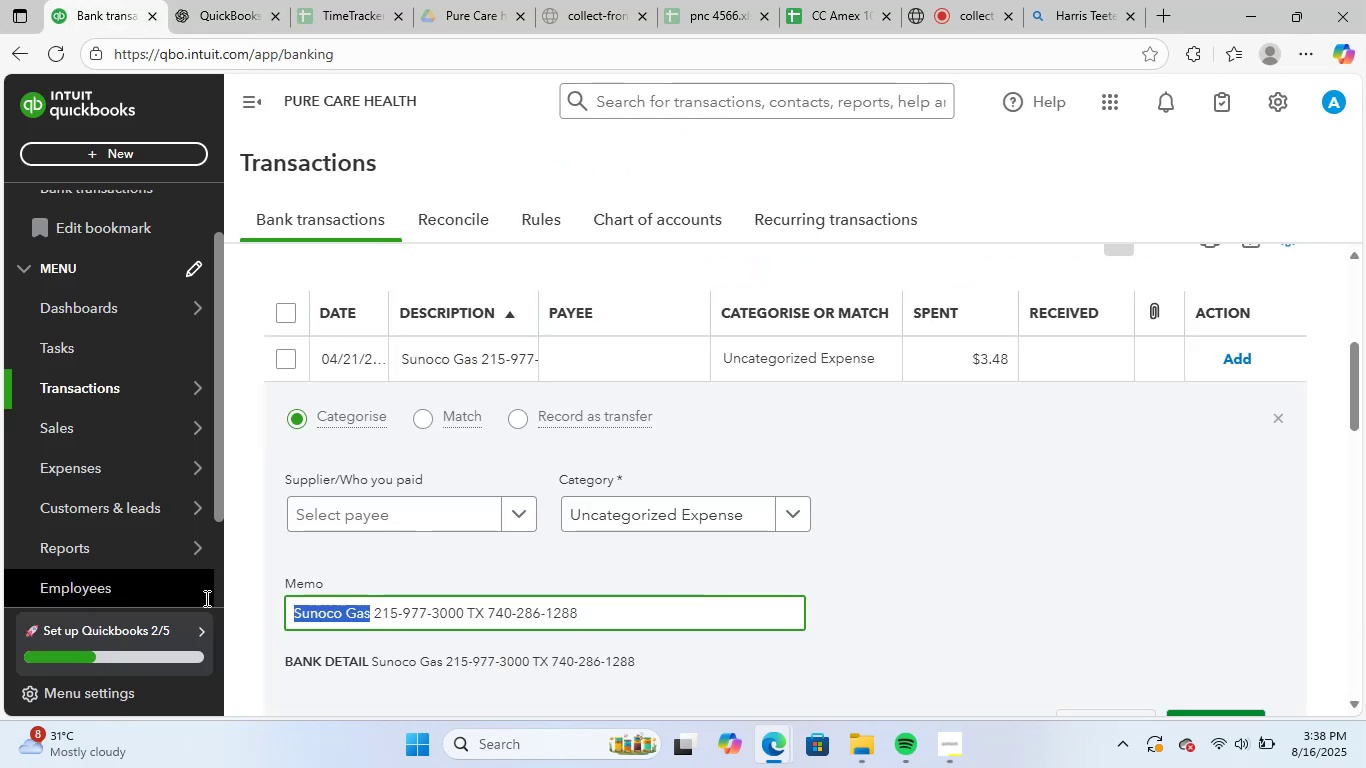 
key(Control+C)
 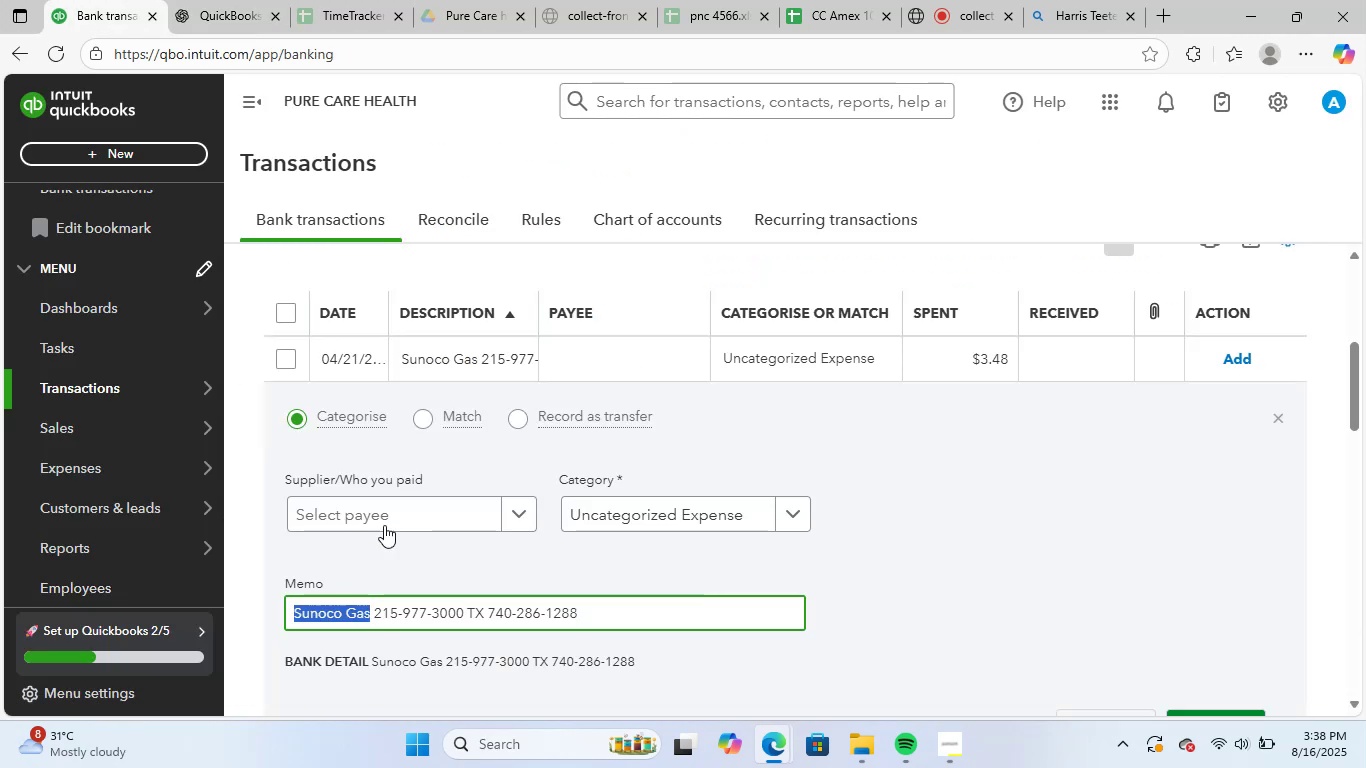 
left_click([397, 507])
 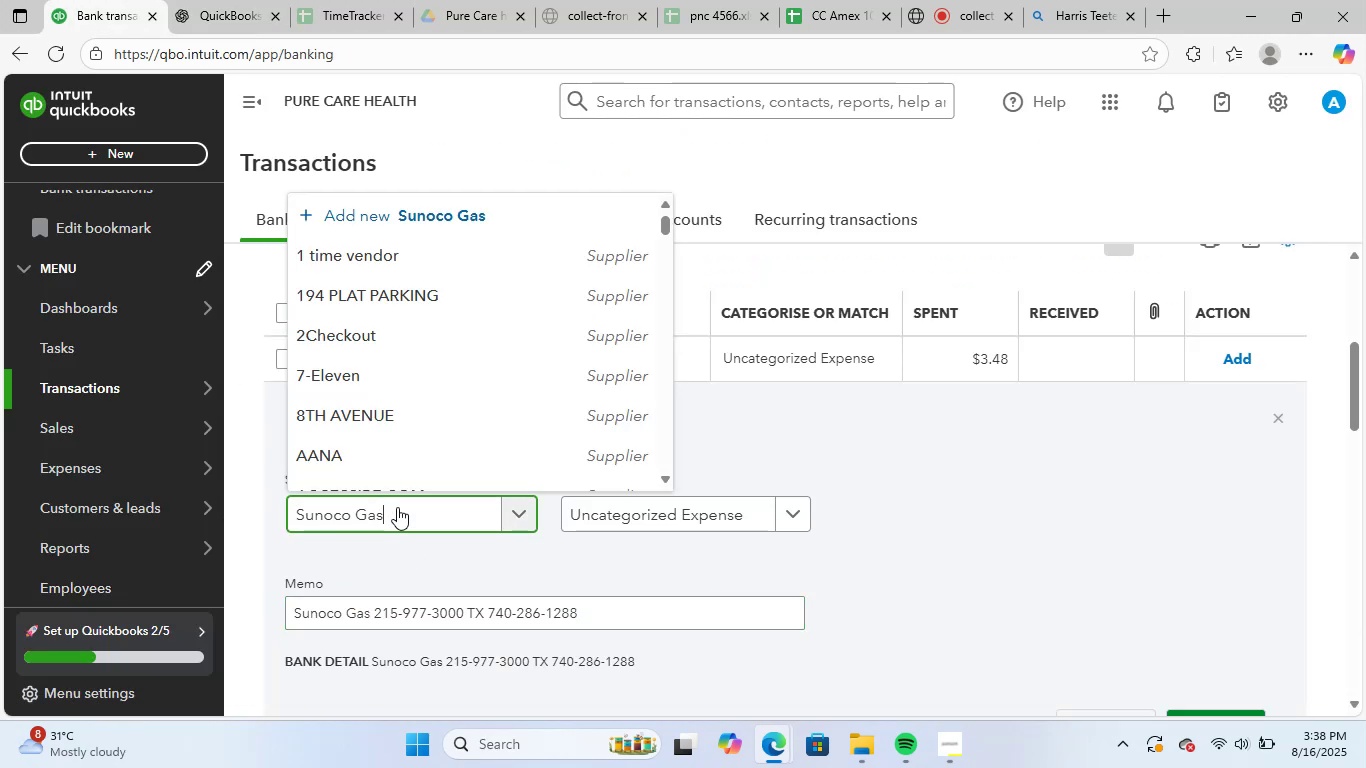 
key(Control+ControlLeft)
 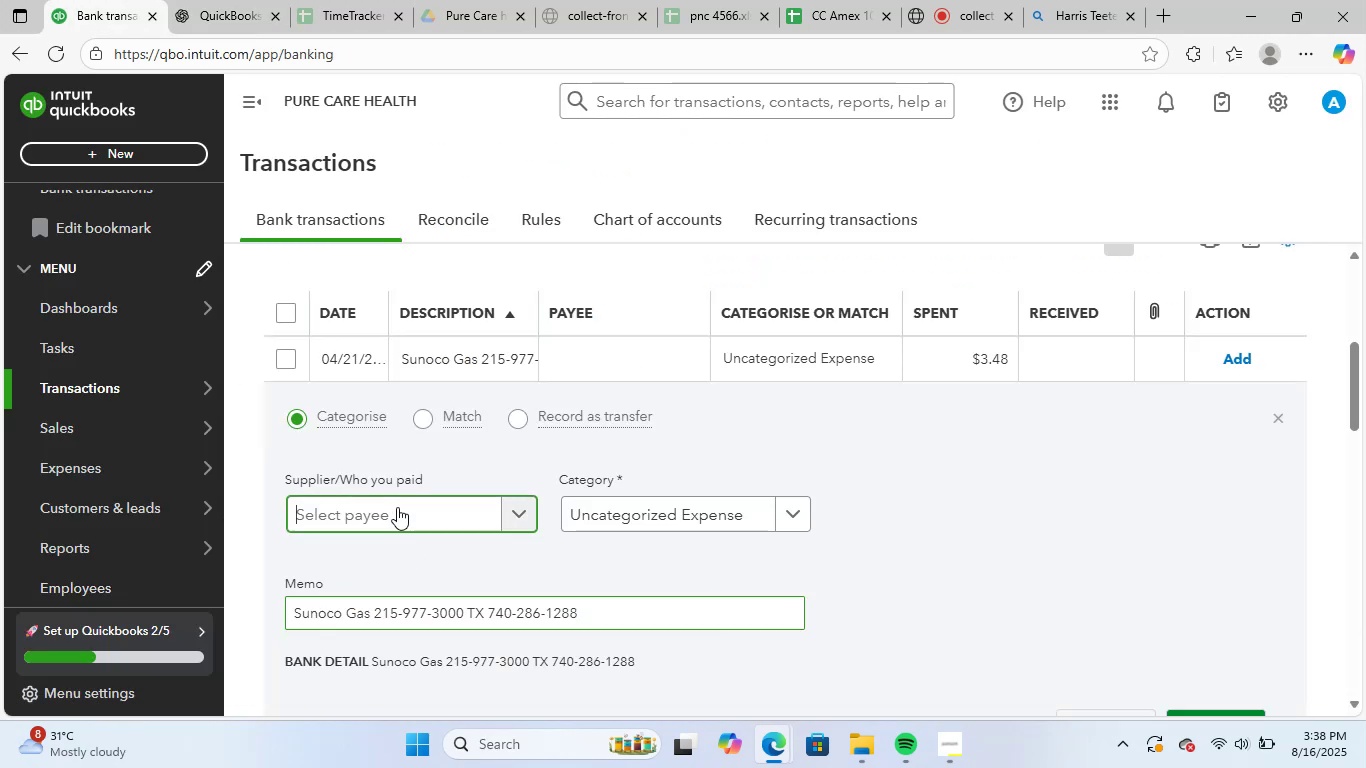 
key(Control+V)
 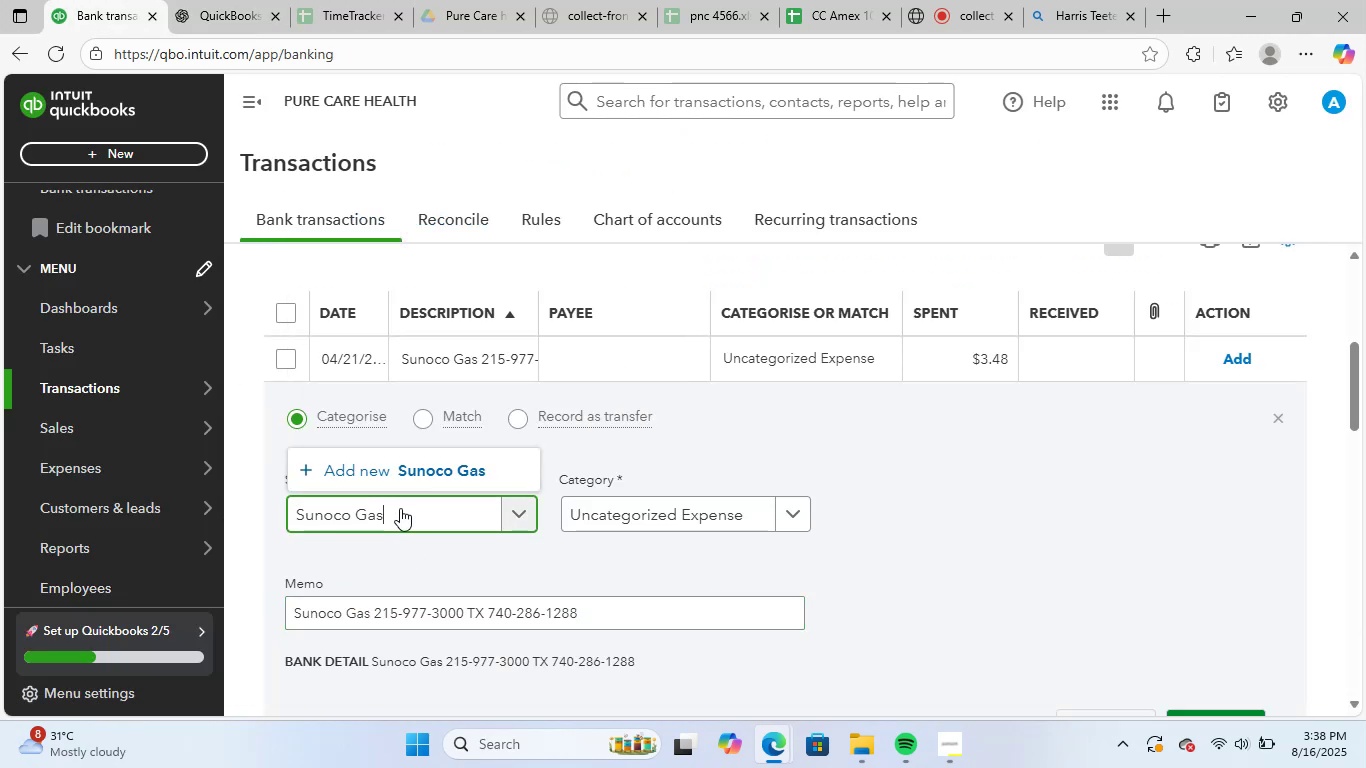 
key(Backspace)
 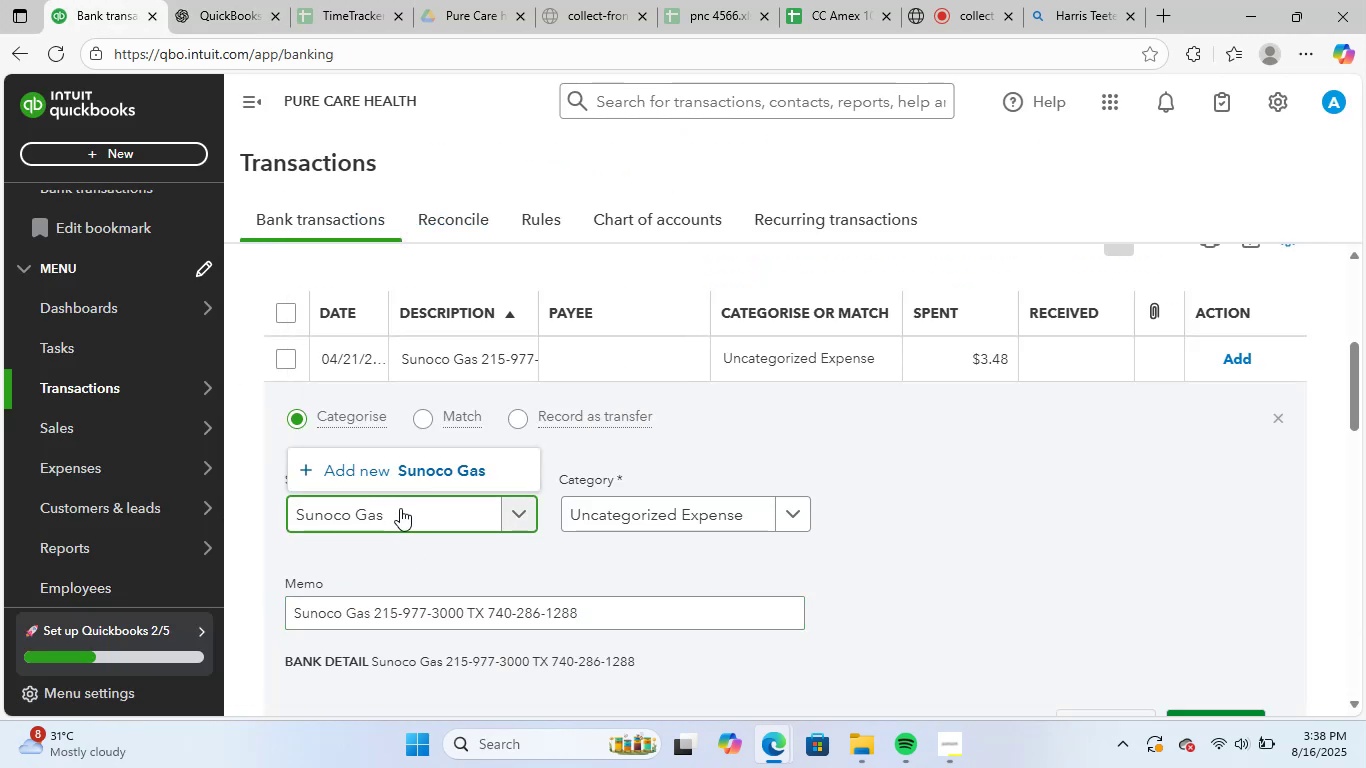 
key(Backspace)
 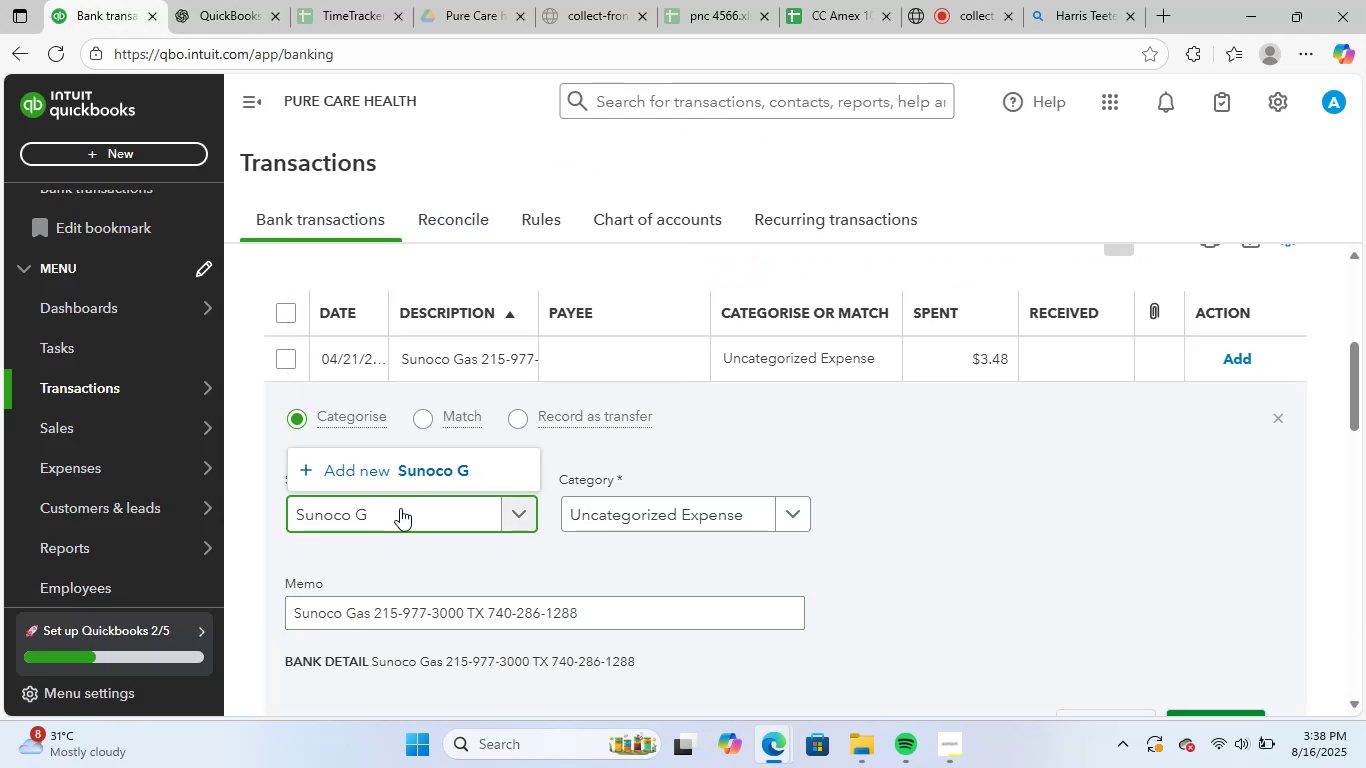 
key(Backspace)
 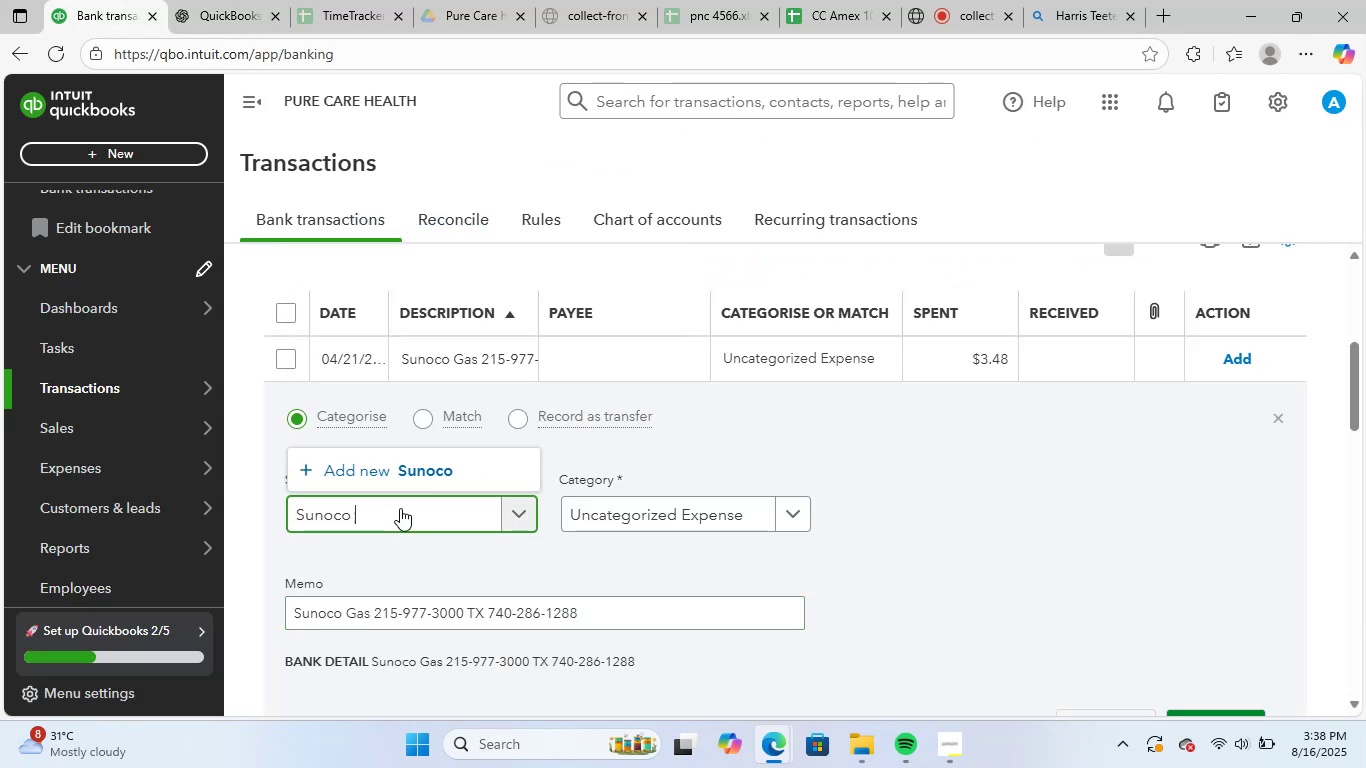 
key(Backspace)
 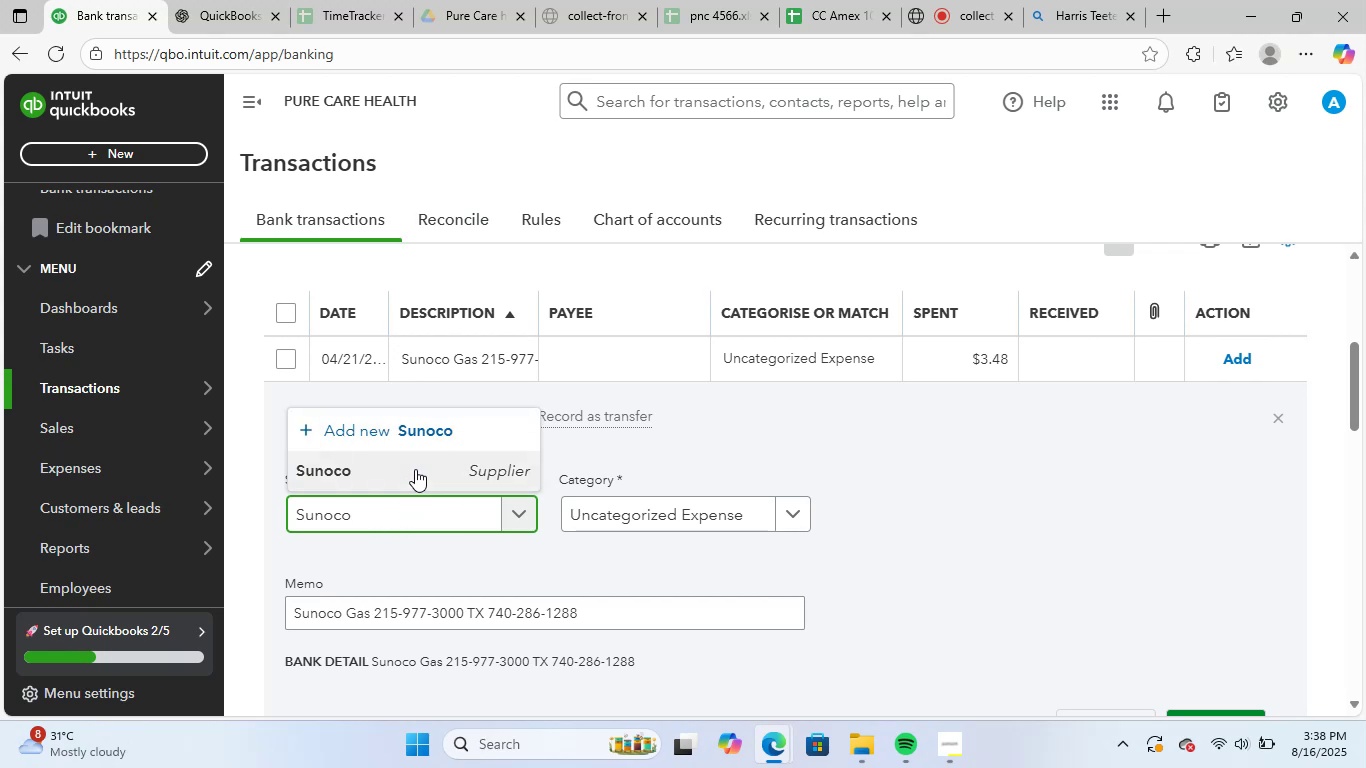 
double_click([638, 511])
 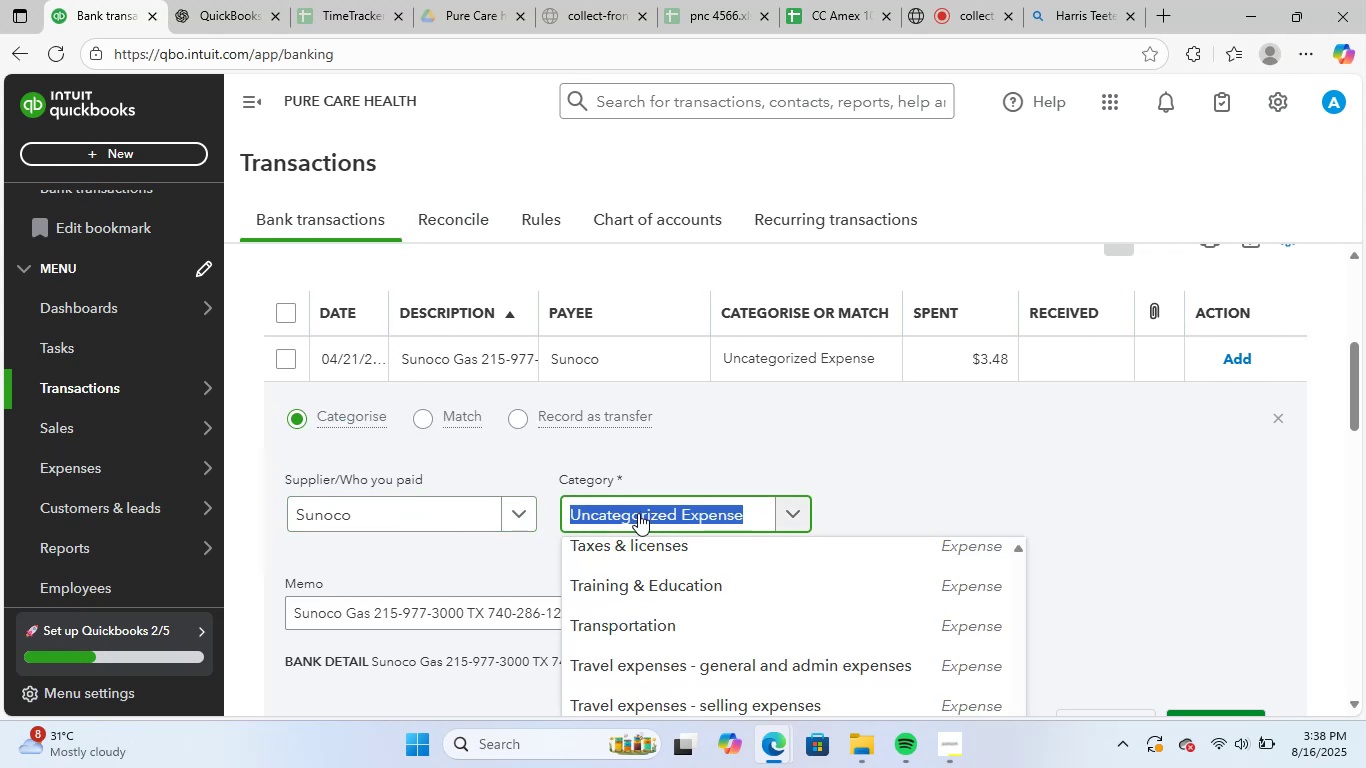 
type(gas)
 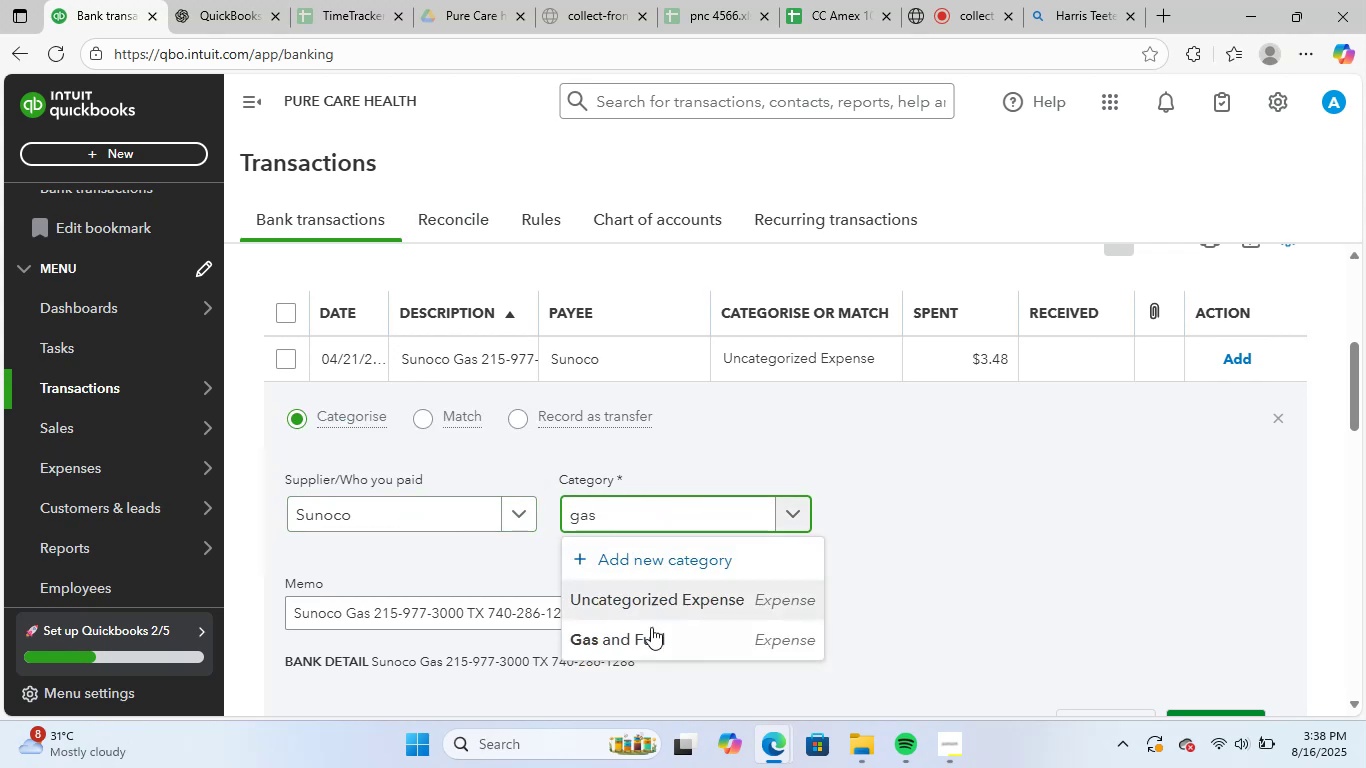 
left_click([653, 643])
 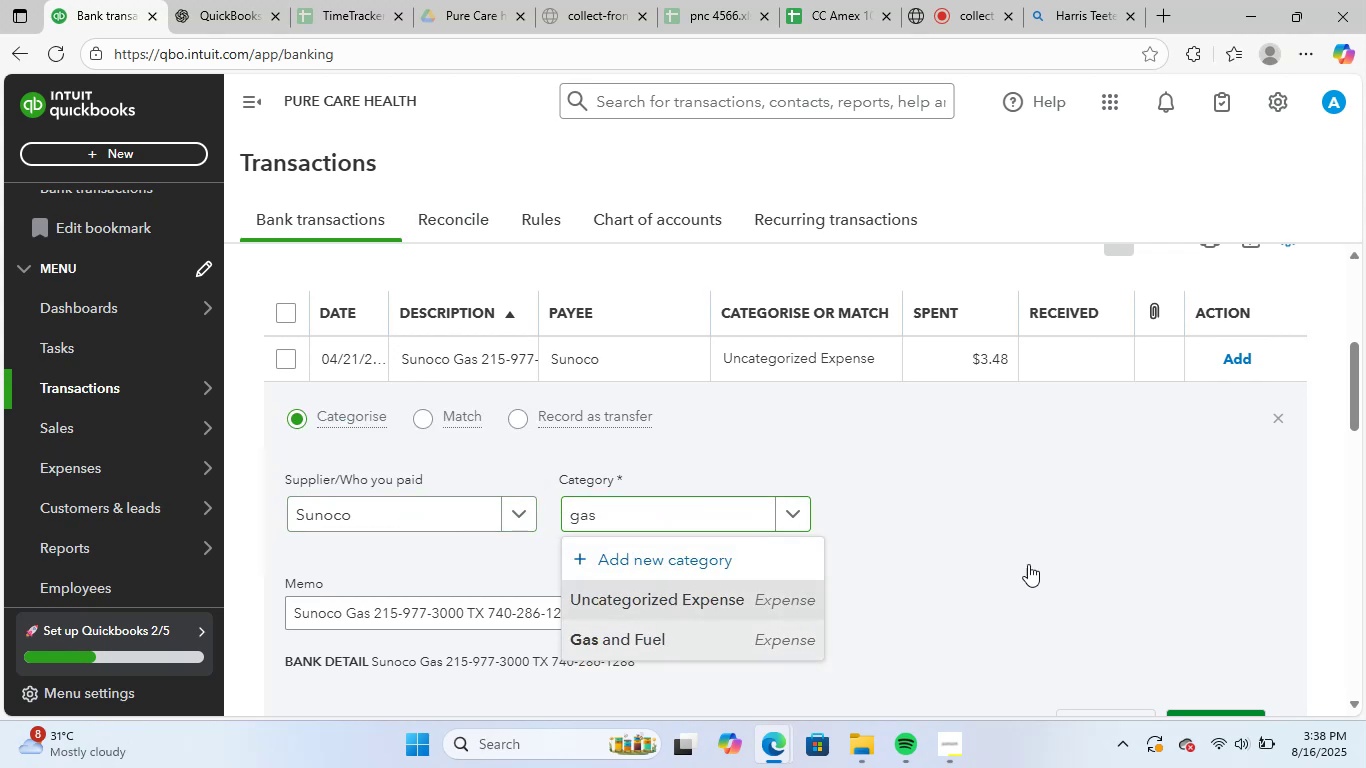 
scroll: coordinate [1050, 562], scroll_direction: down, amount: 1.0
 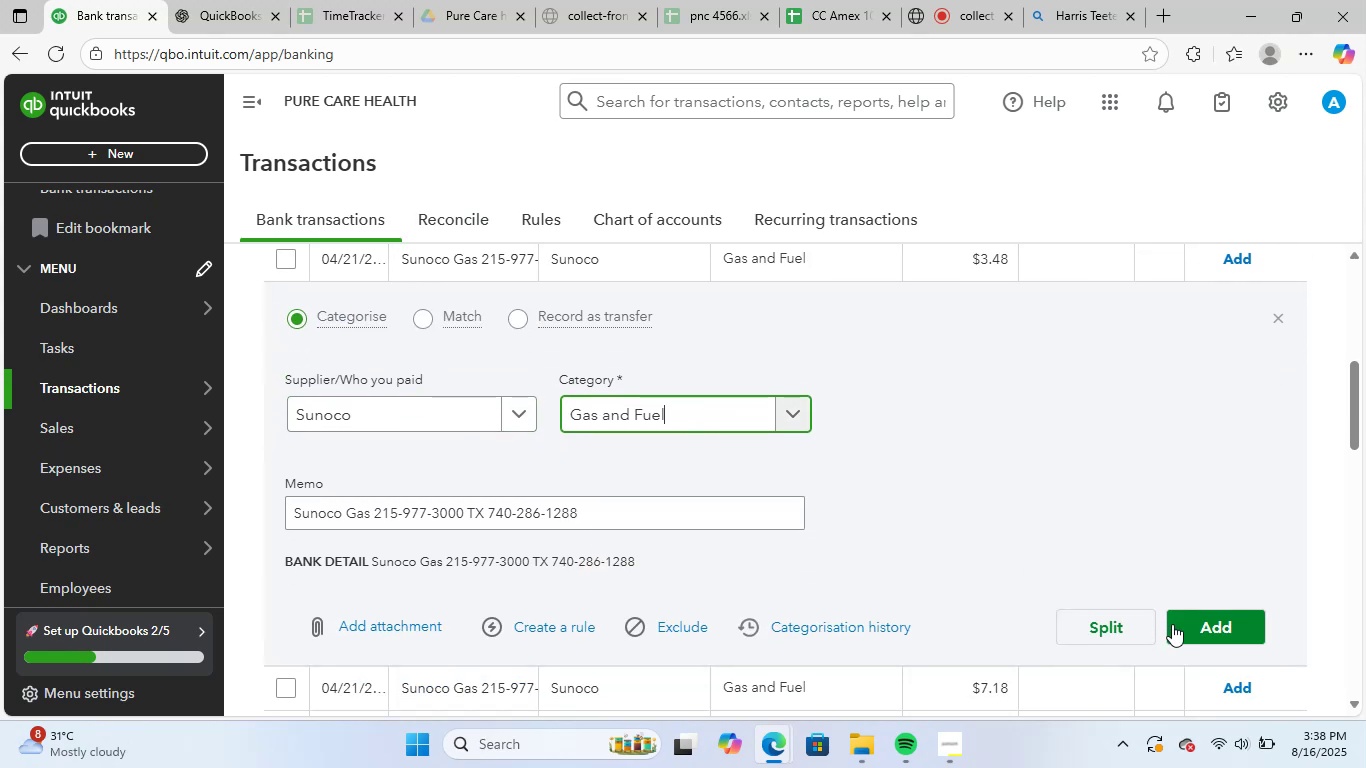 
left_click([1192, 619])
 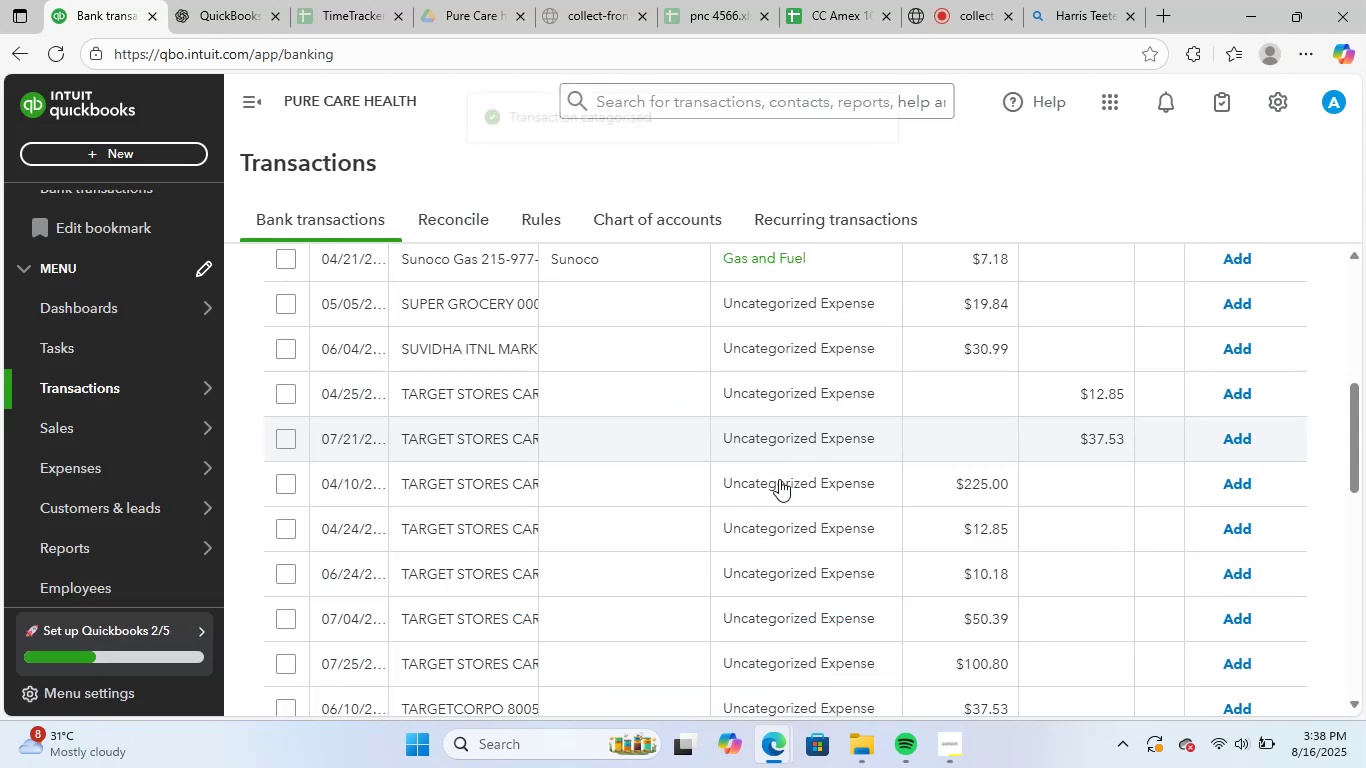 
scroll: coordinate [722, 419], scroll_direction: up, amount: 2.0
 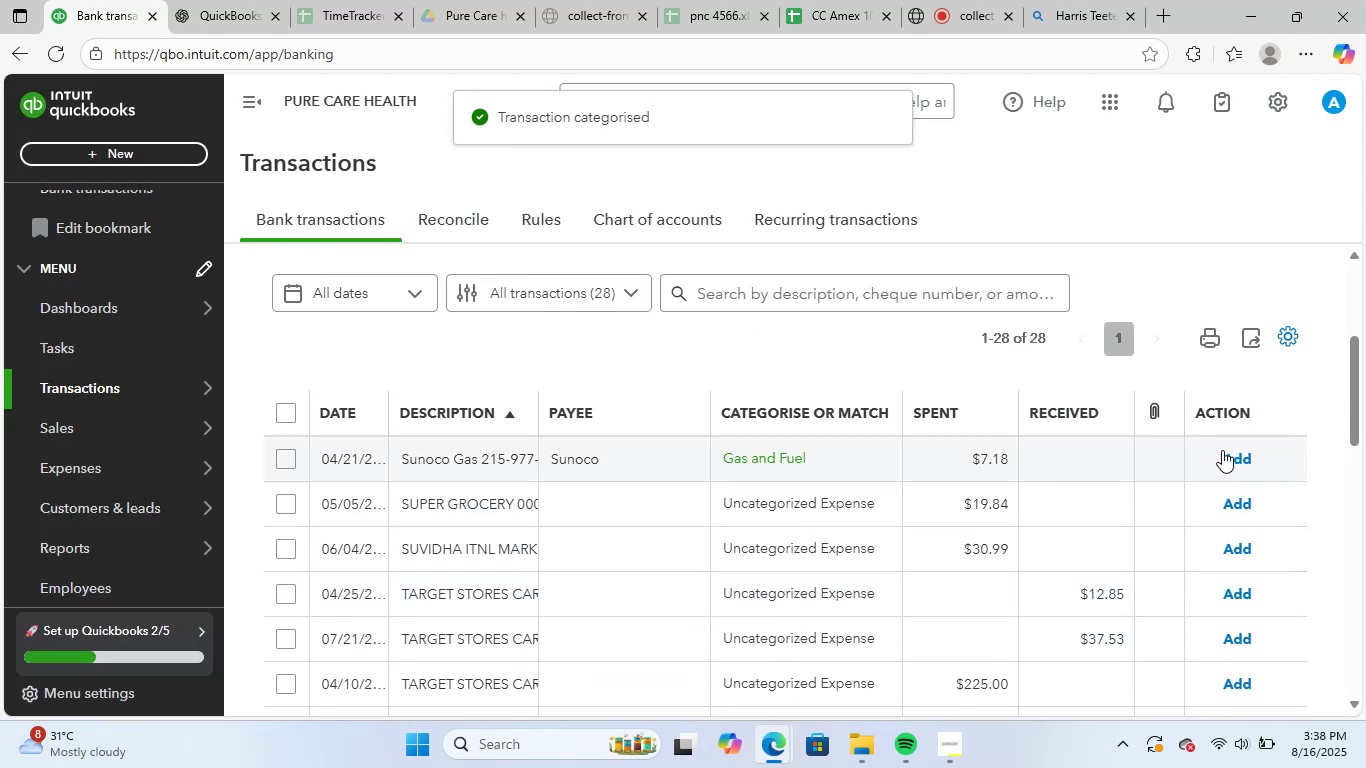 
left_click([1248, 466])
 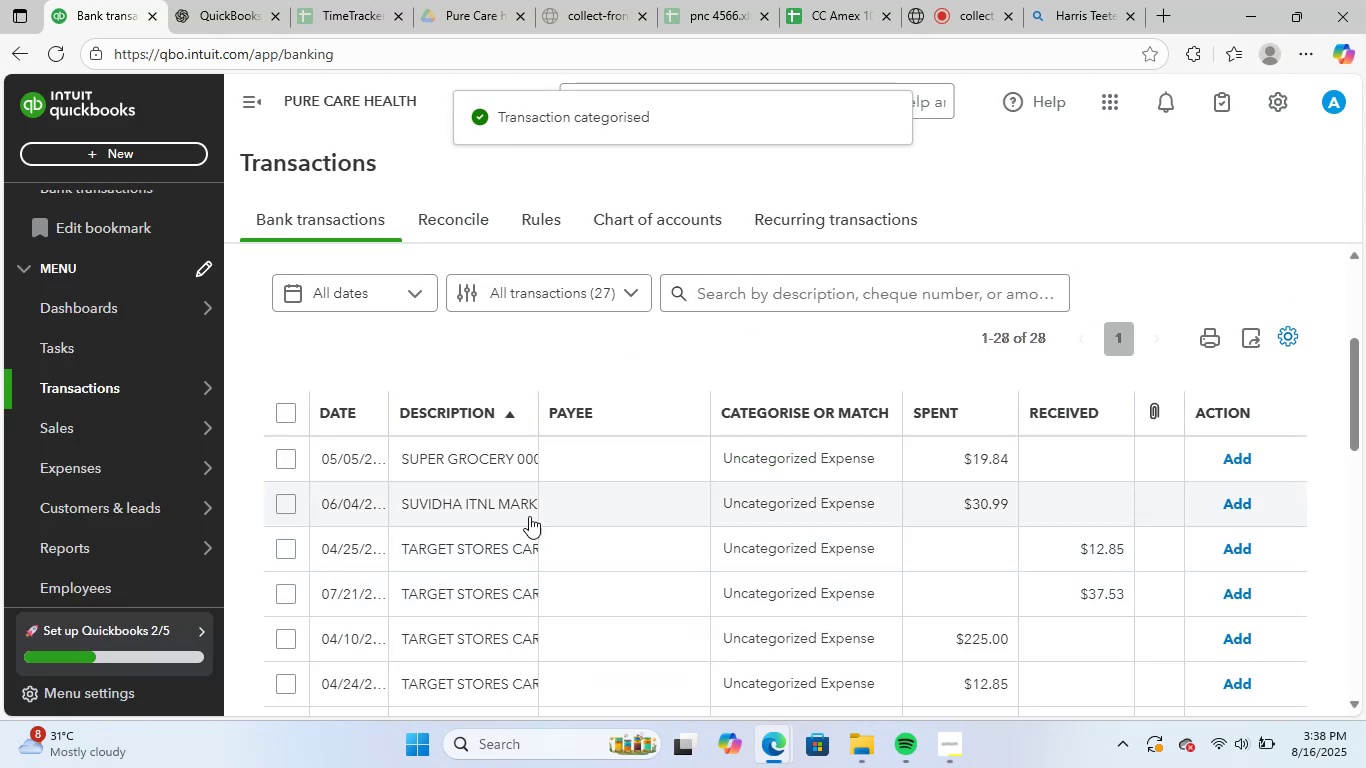 
left_click([478, 443])
 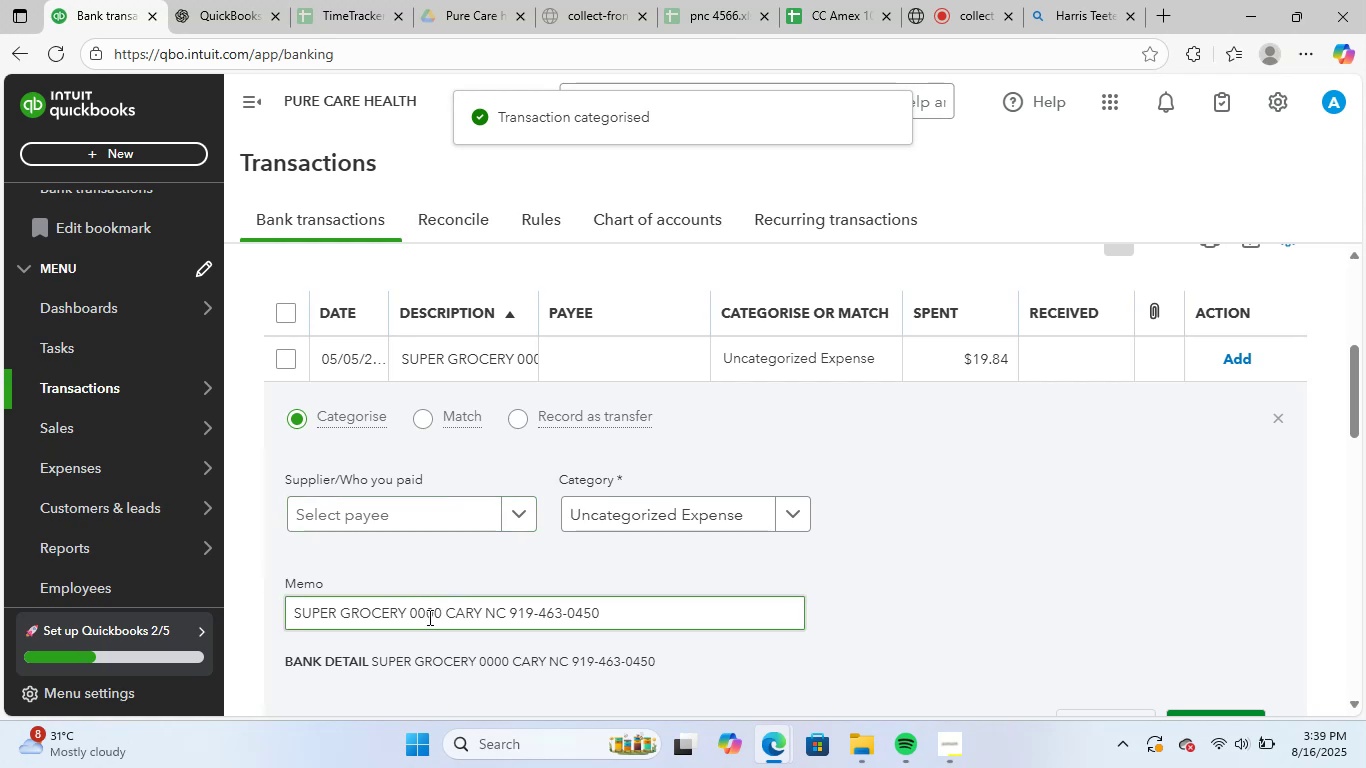 
left_click_drag(start_coordinate=[405, 620], to_coordinate=[205, 602])
 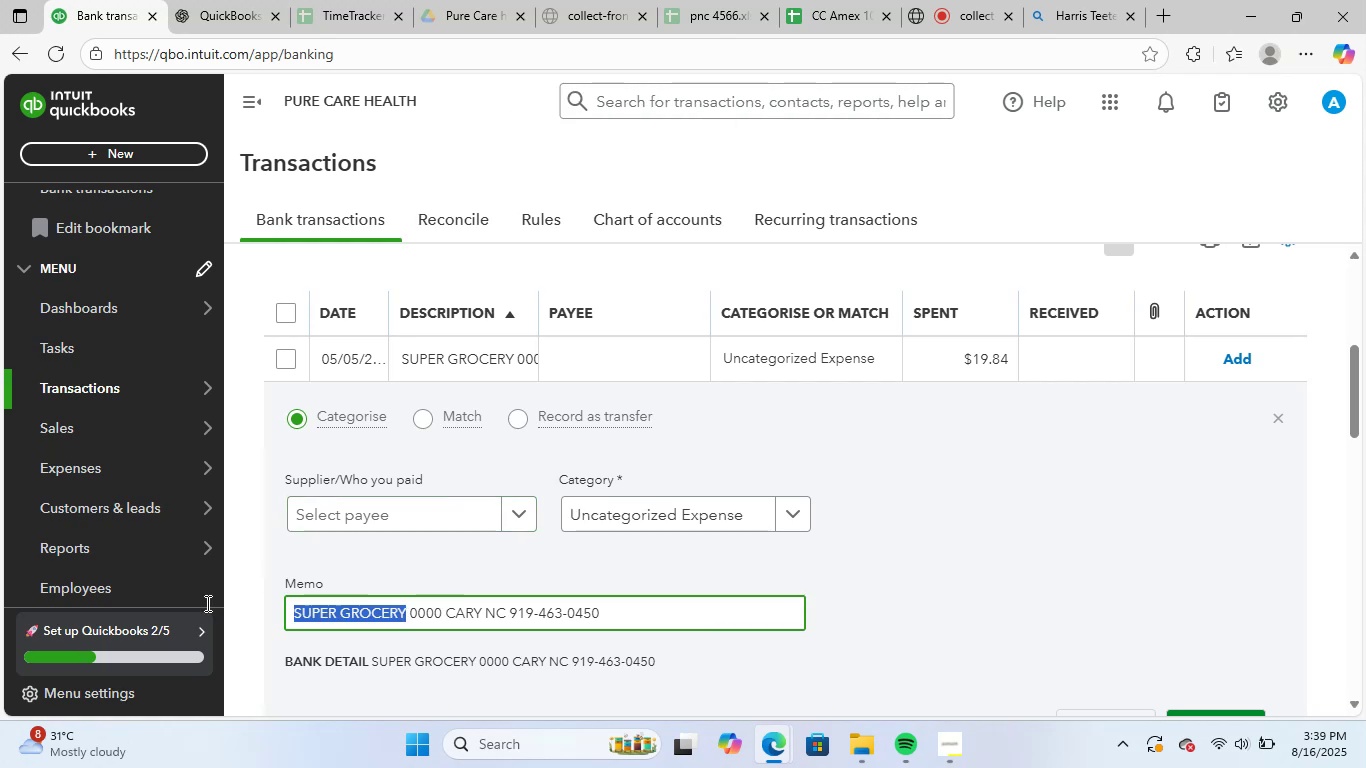 
key(Control+ControlLeft)
 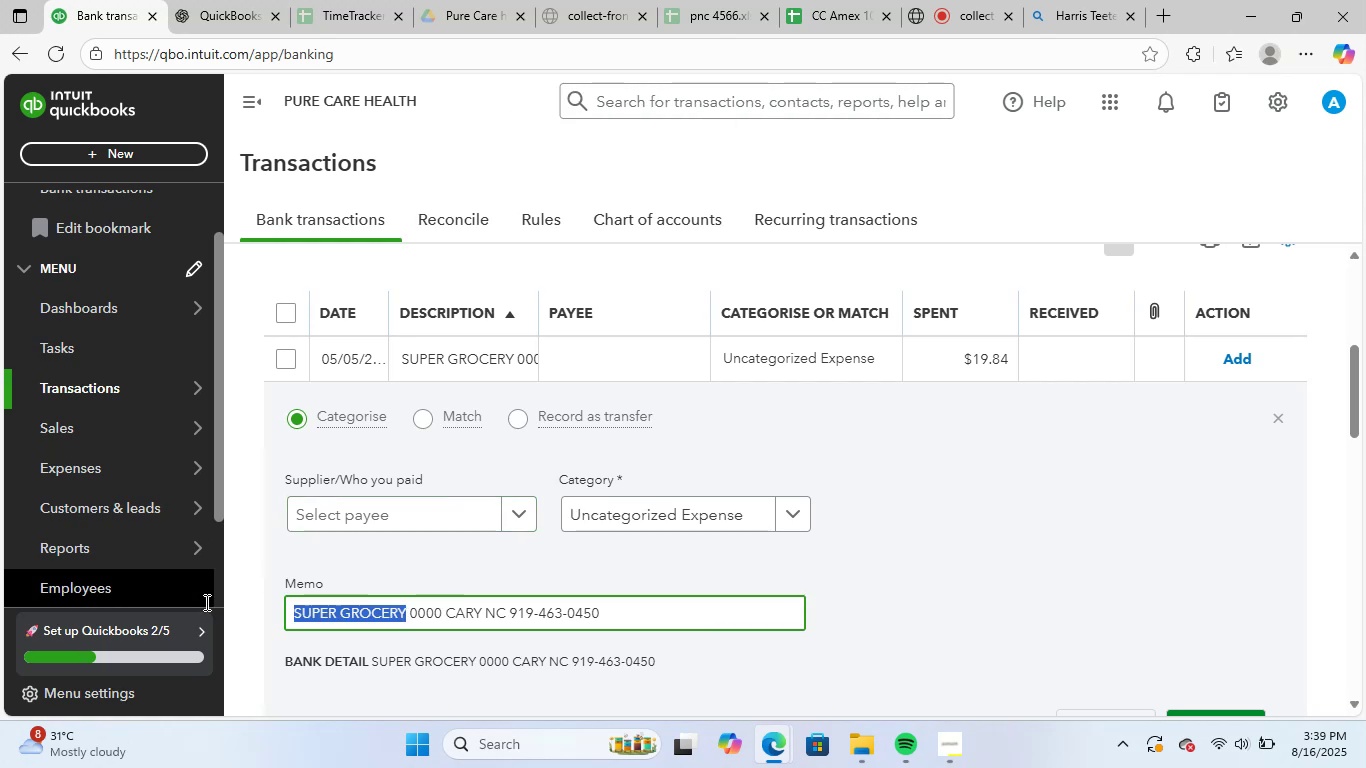 
key(Control+C)
 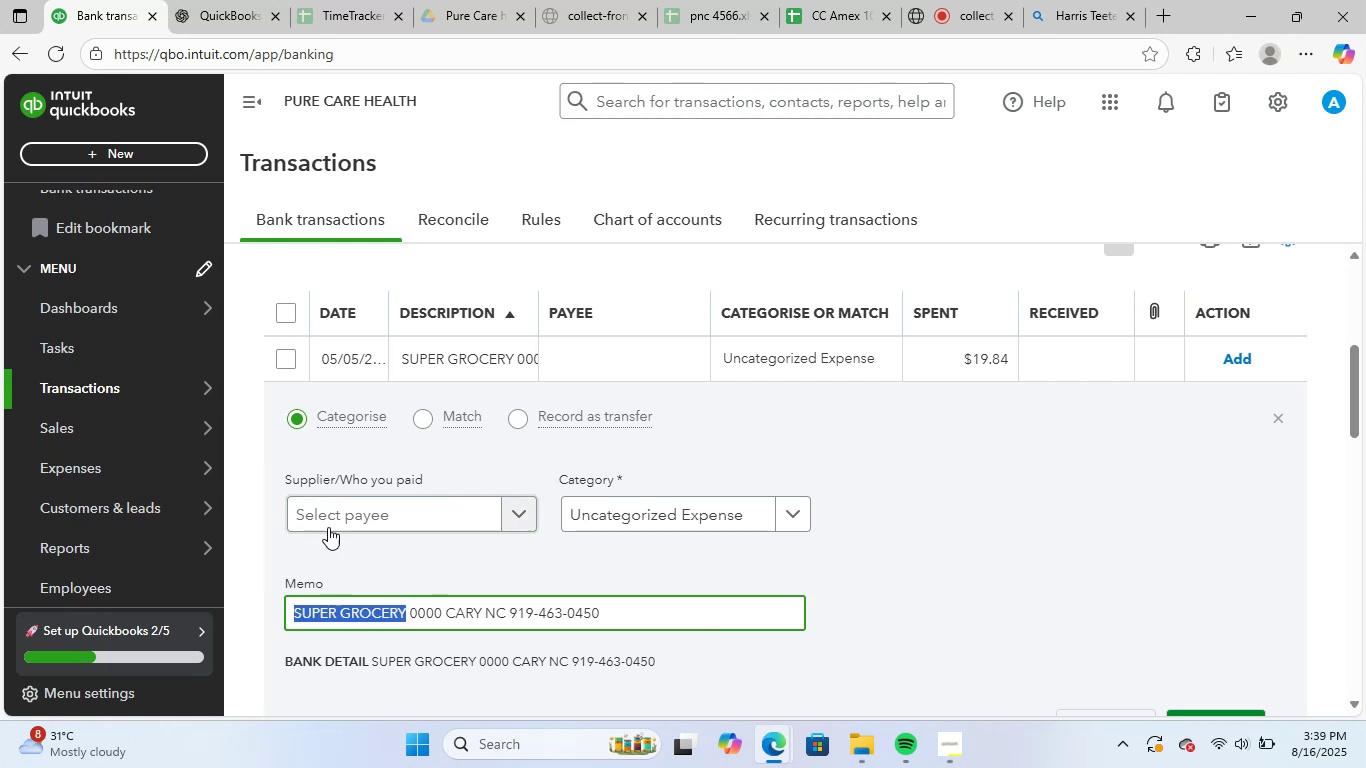 
left_click([355, 507])
 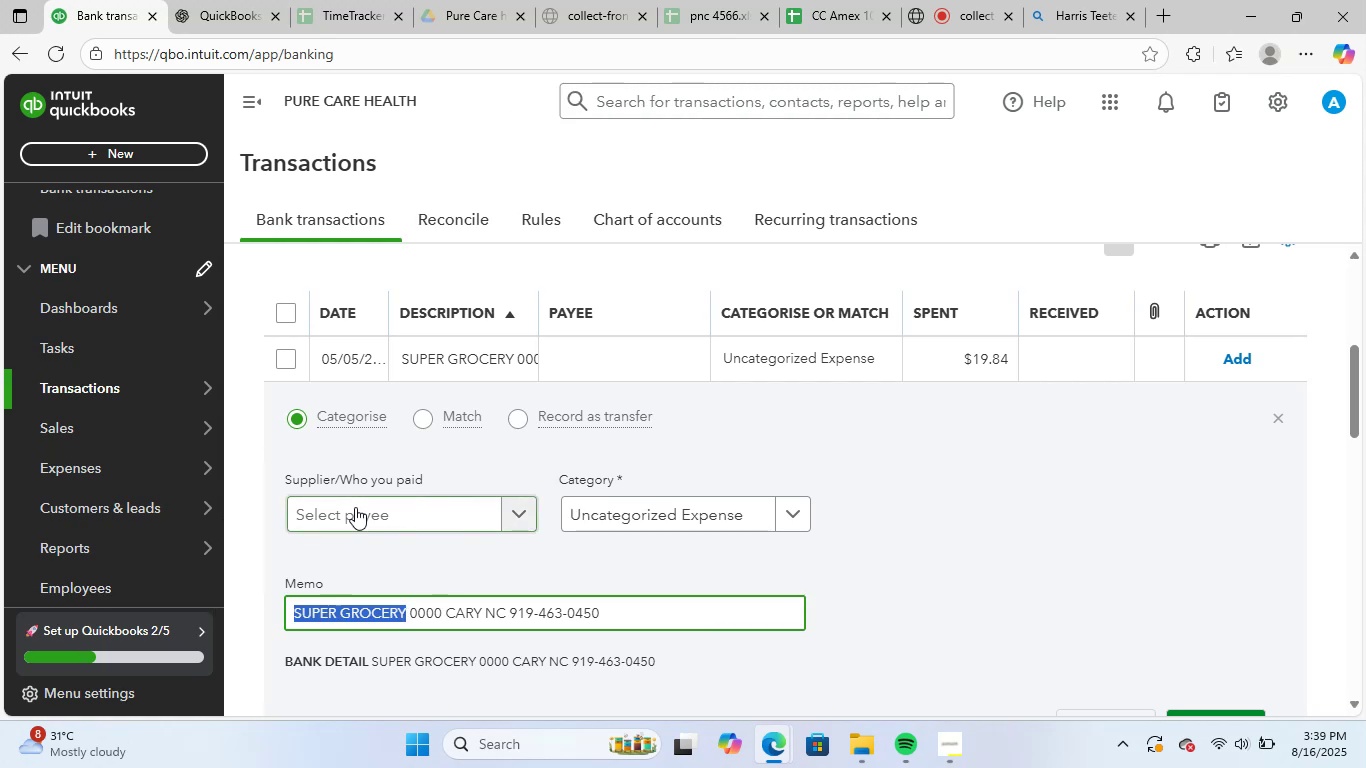 
key(Control+ControlLeft)
 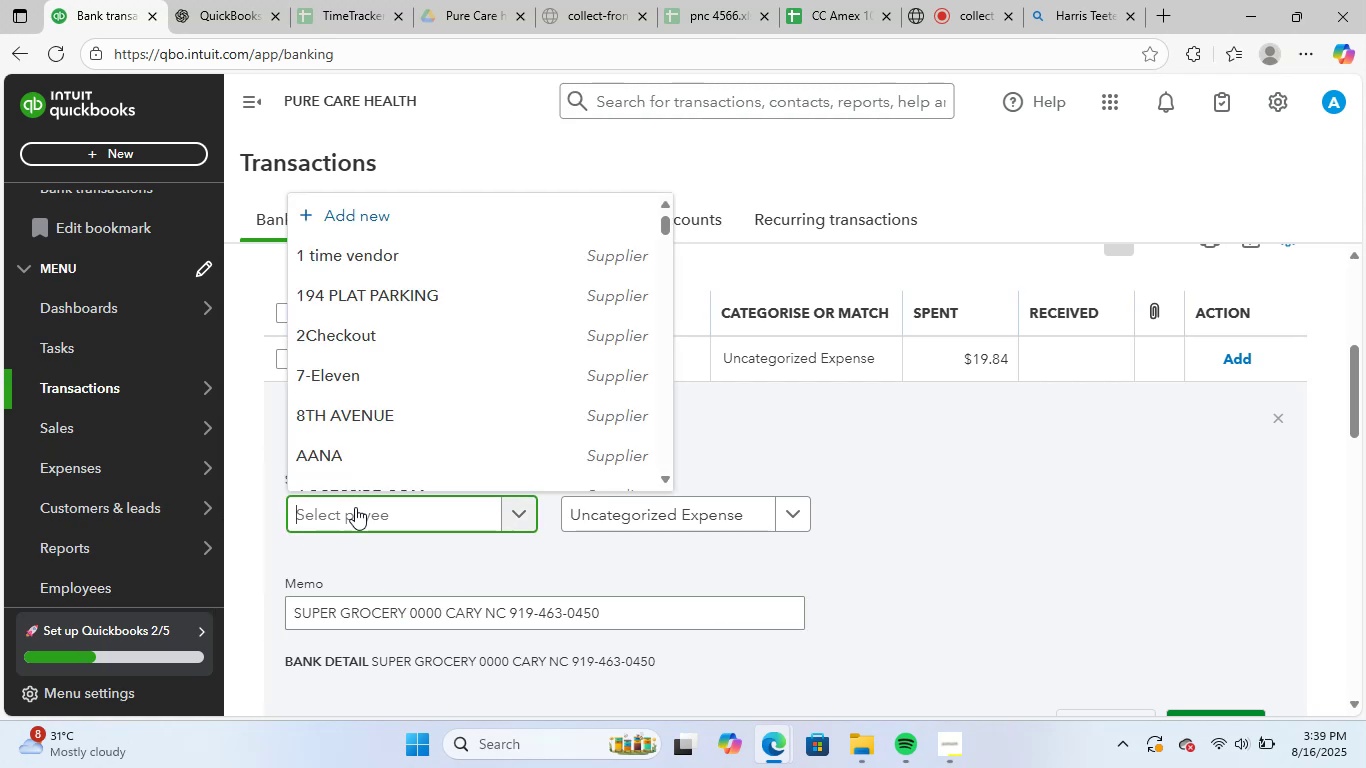 
key(Control+V)
 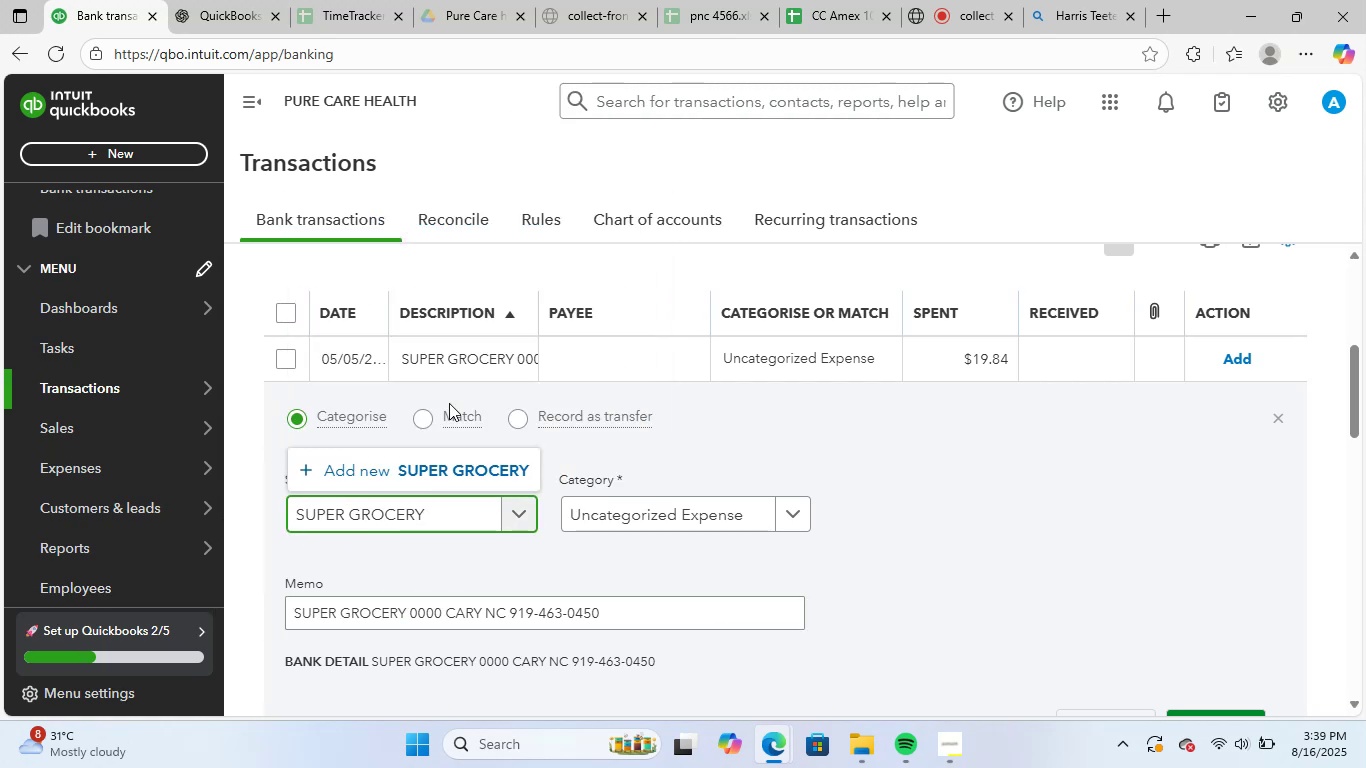 
left_click([480, 458])
 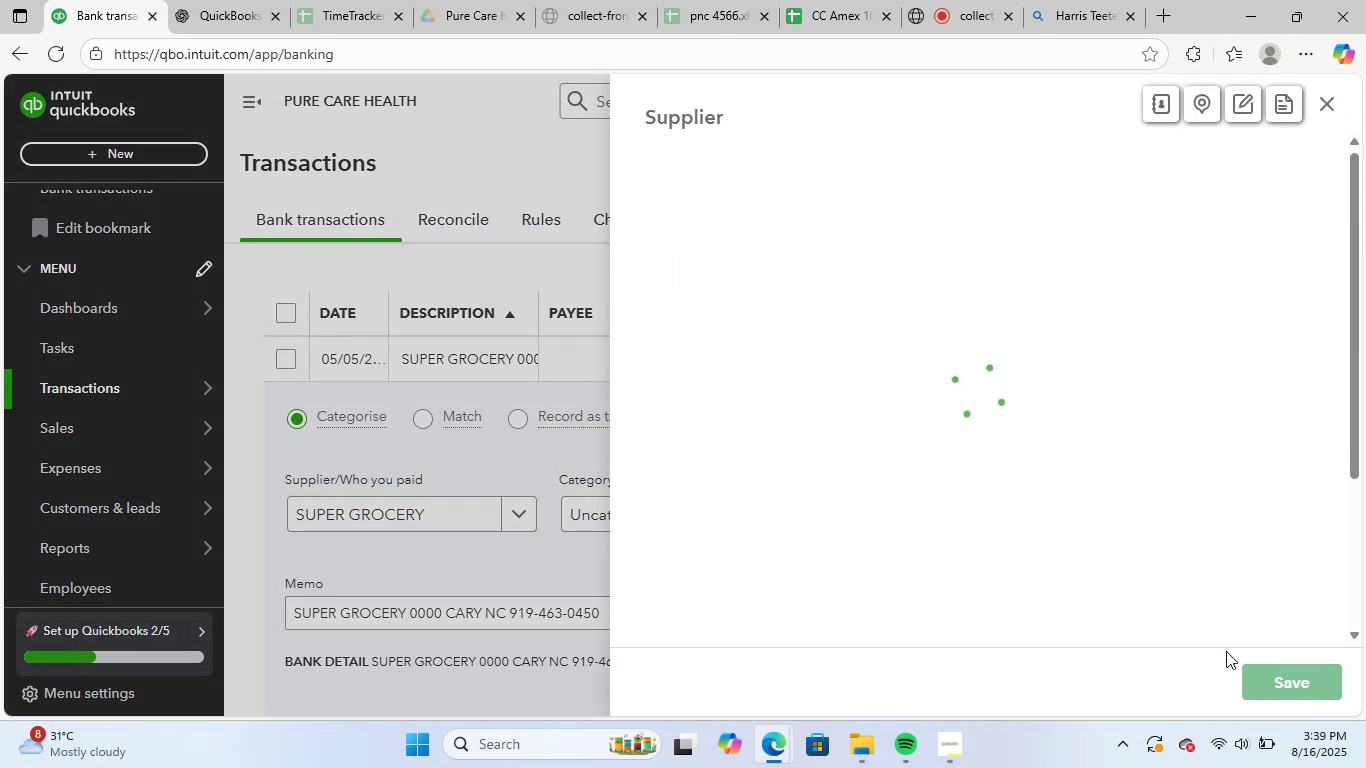 
left_click([1285, 683])
 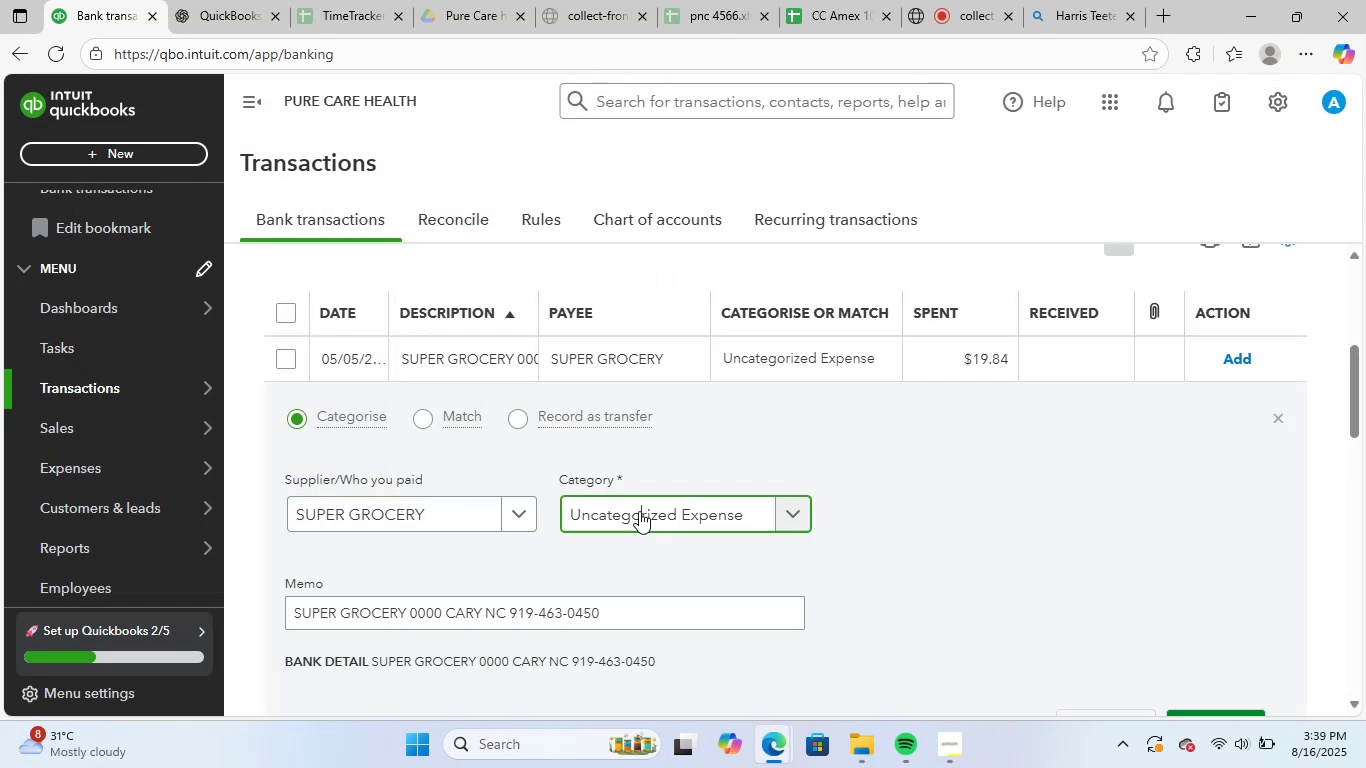 
left_click([640, 511])
 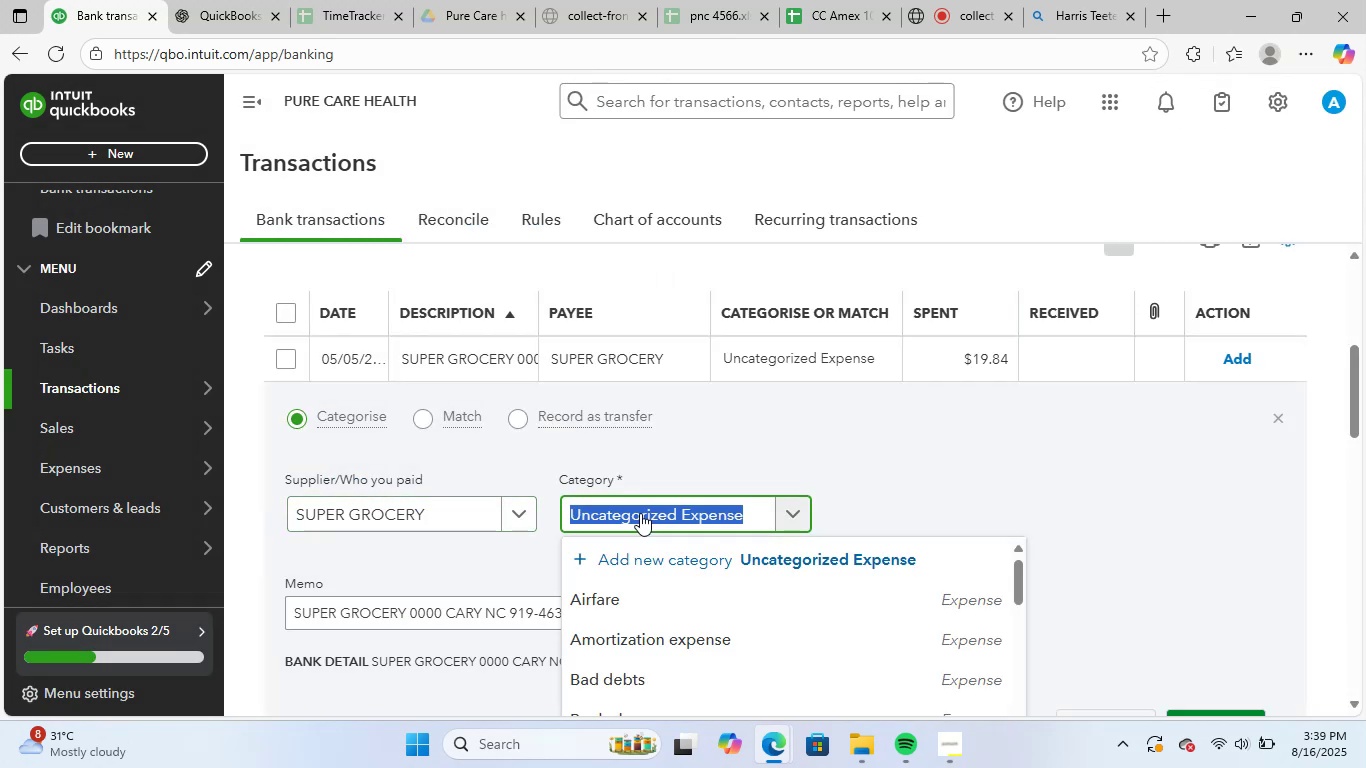 
type(supp)
 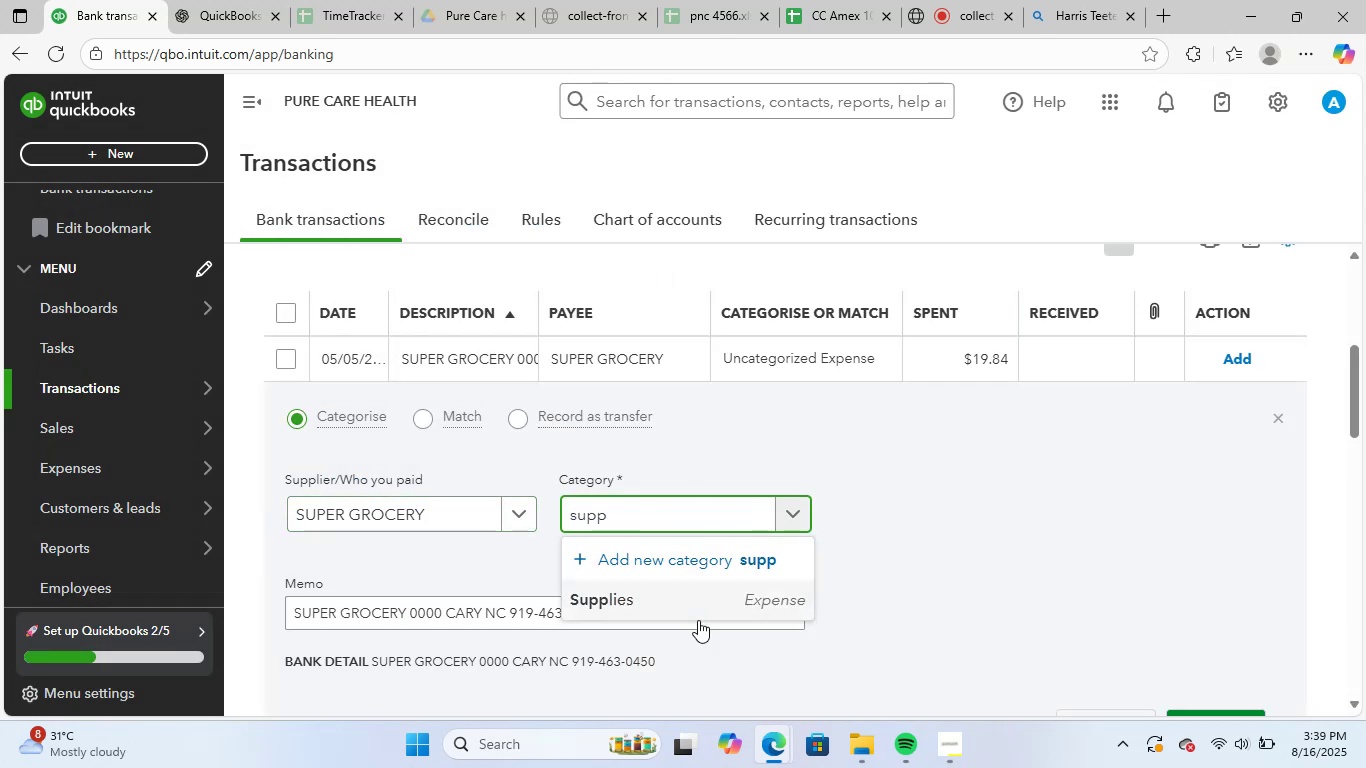 
left_click([698, 575])
 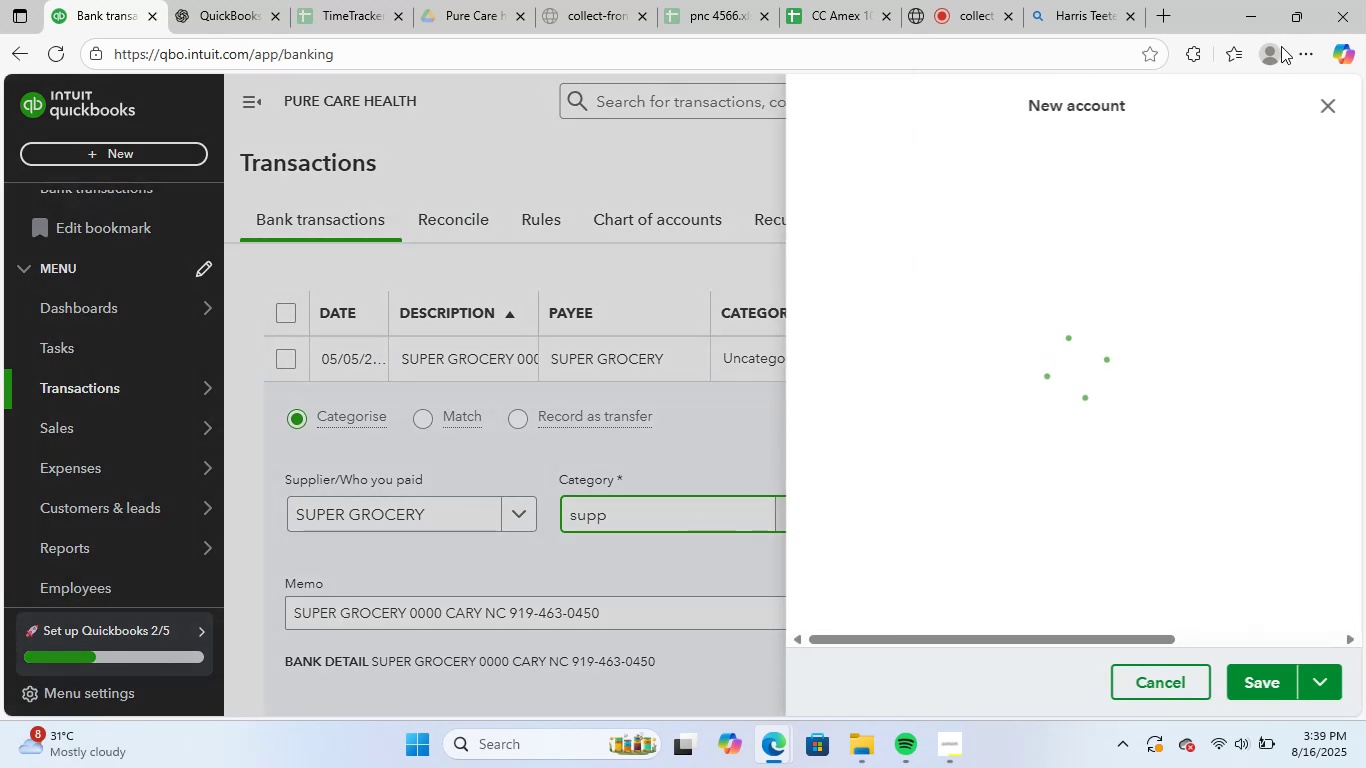 
left_click([1335, 101])
 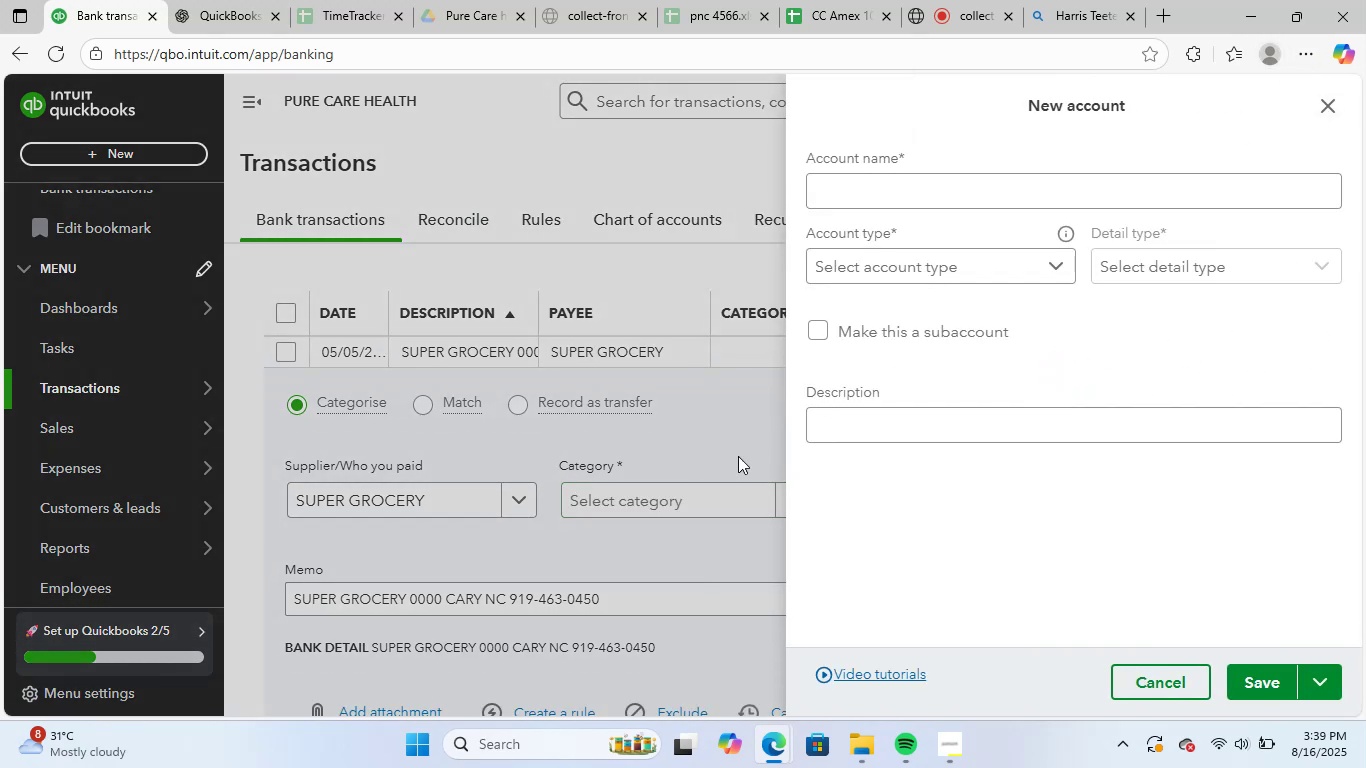 
left_click([648, 499])
 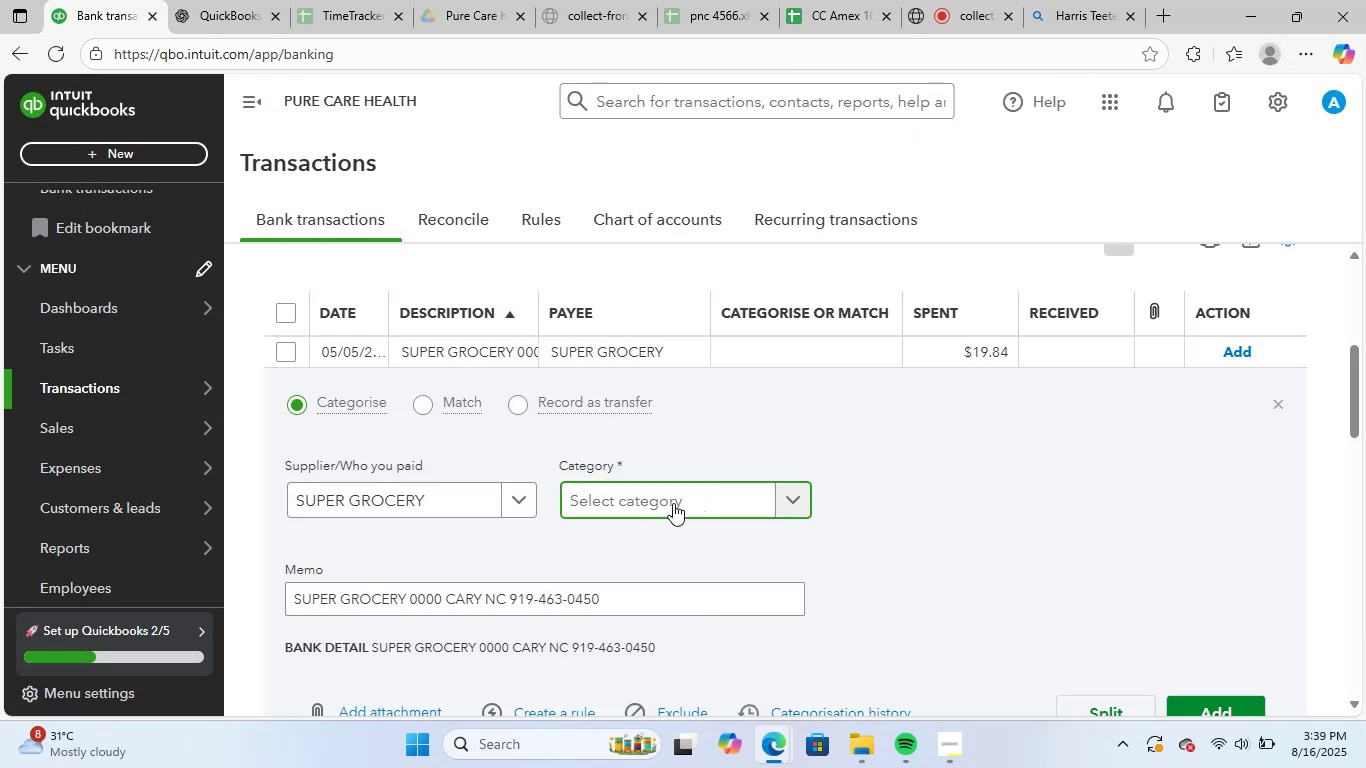 
type(supp)
 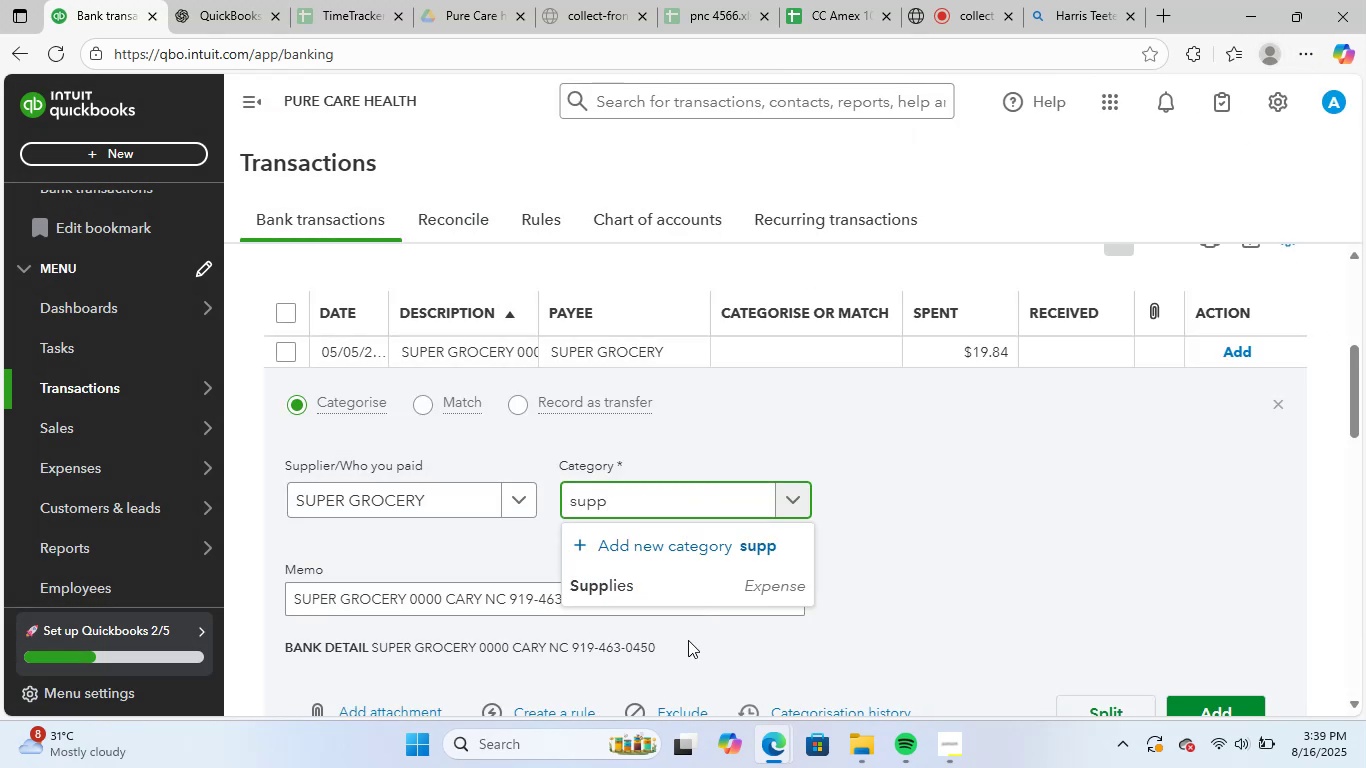 
left_click([696, 581])
 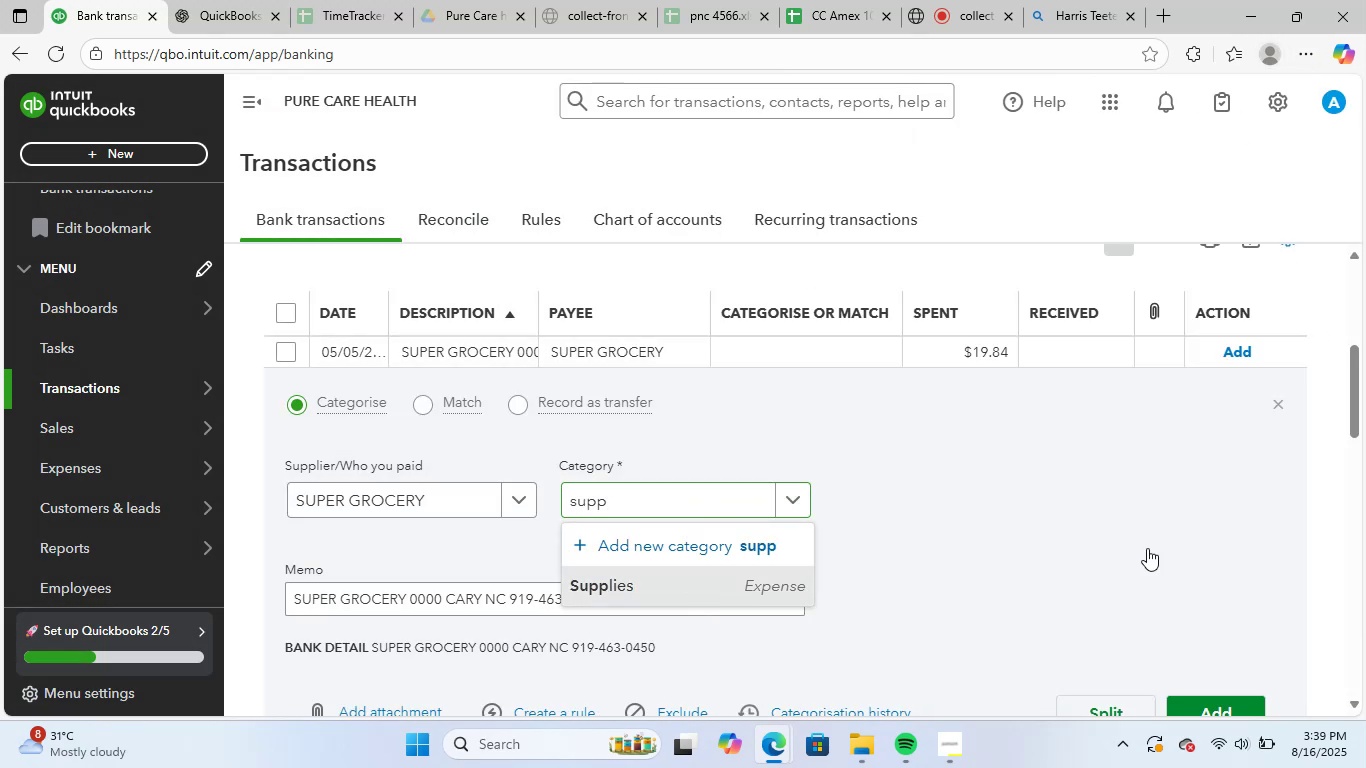 
scroll: coordinate [1285, 517], scroll_direction: down, amount: 1.0
 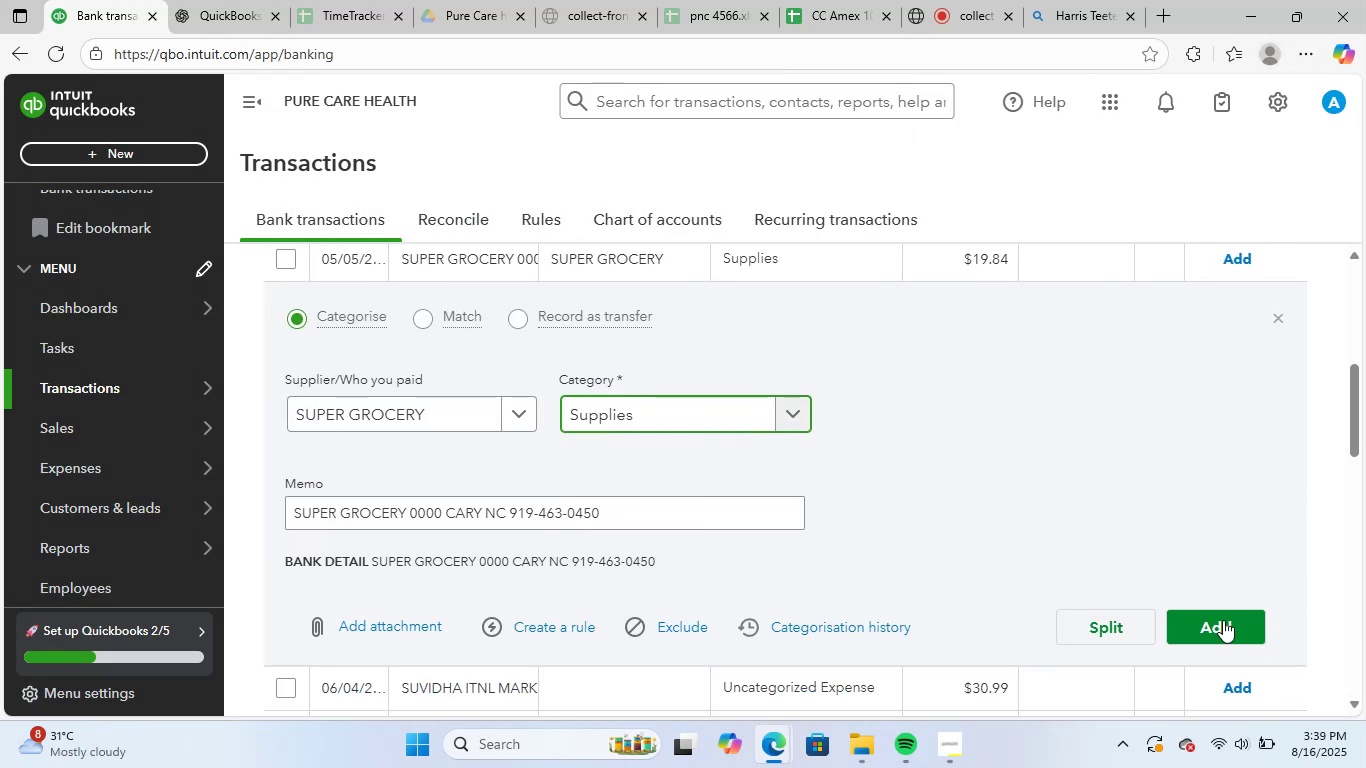 
left_click([1194, 625])
 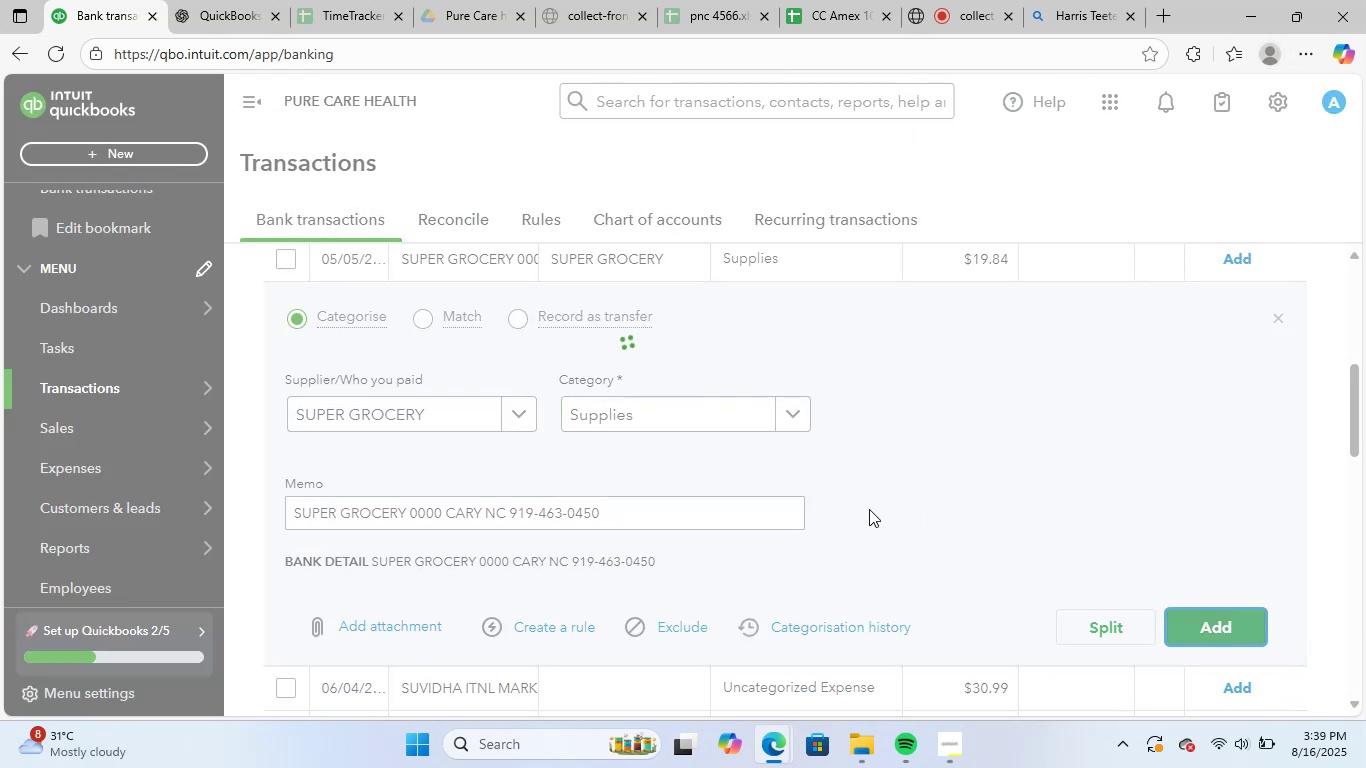 
scroll: coordinate [707, 451], scroll_direction: up, amount: 1.0
 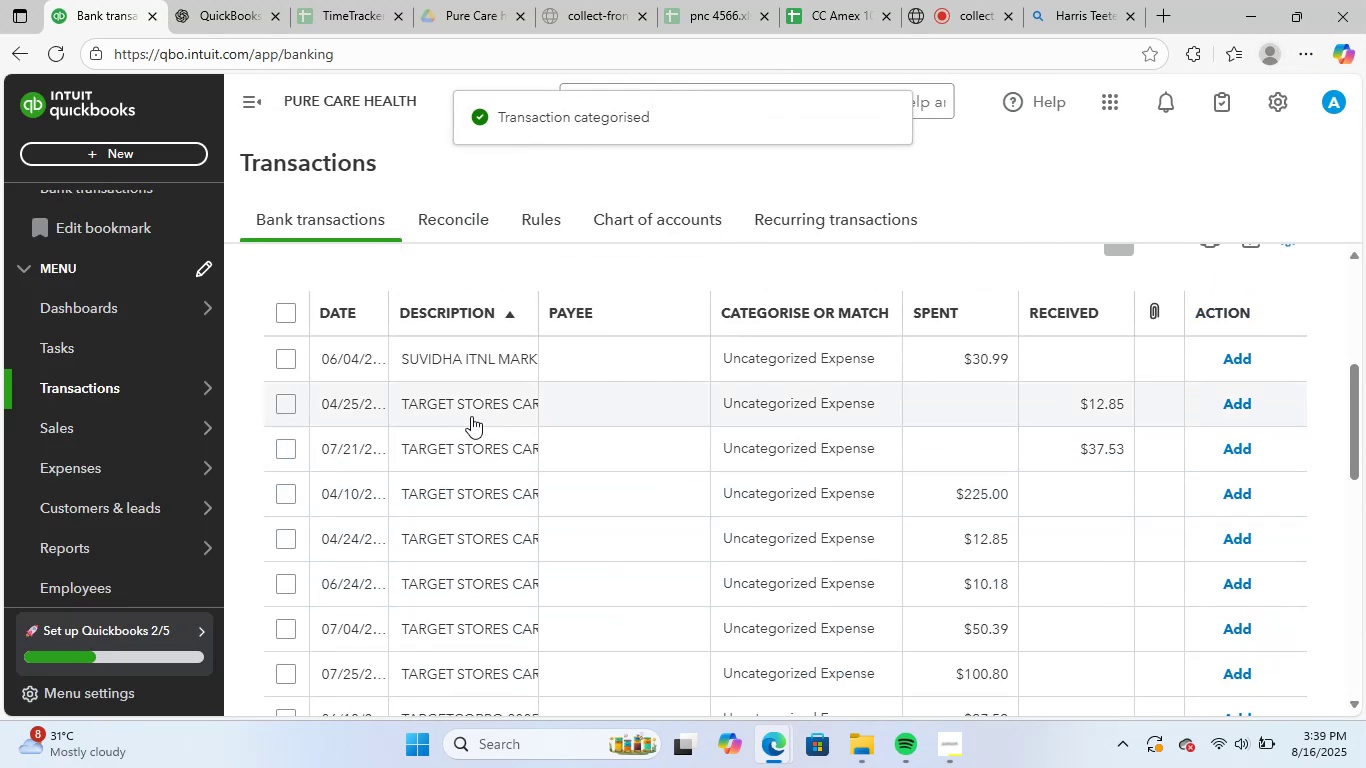 
left_click([479, 361])
 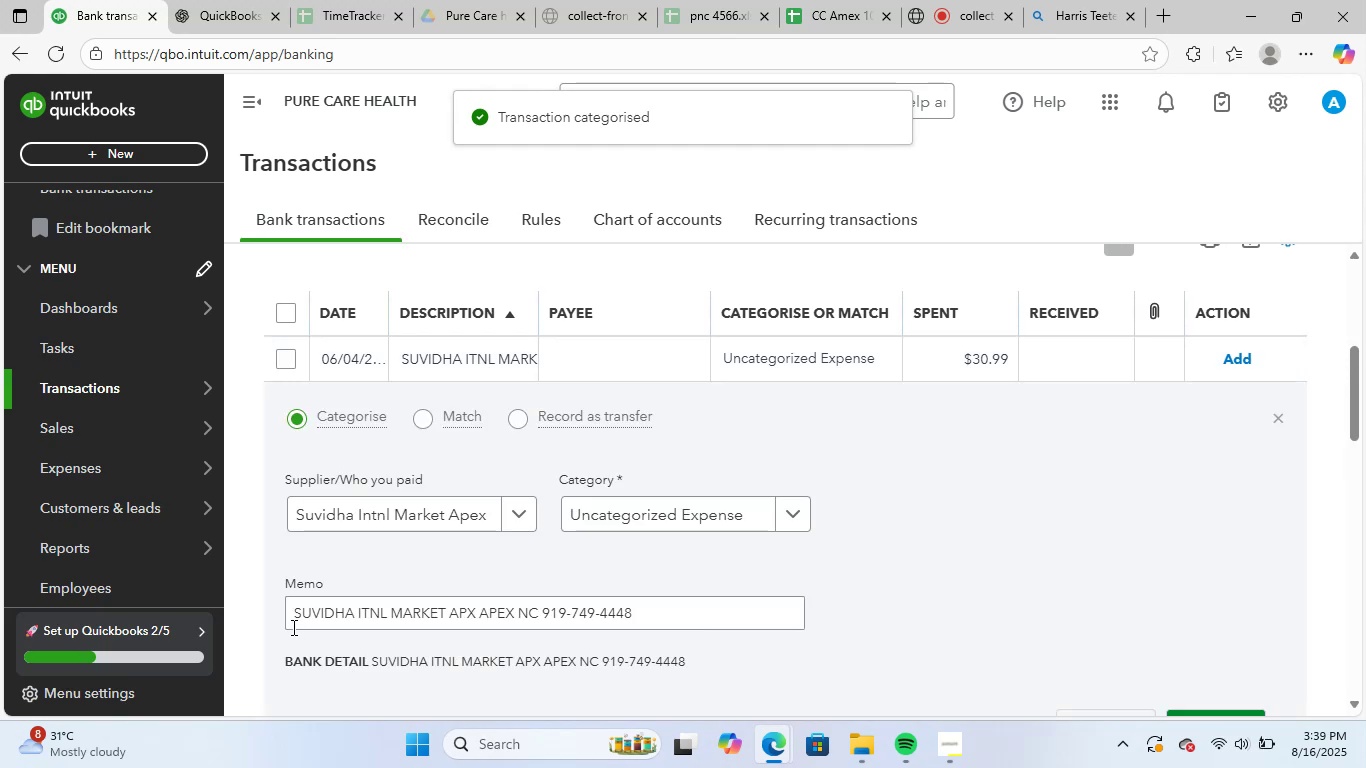 
left_click_drag(start_coordinate=[292, 620], to_coordinate=[871, 610])
 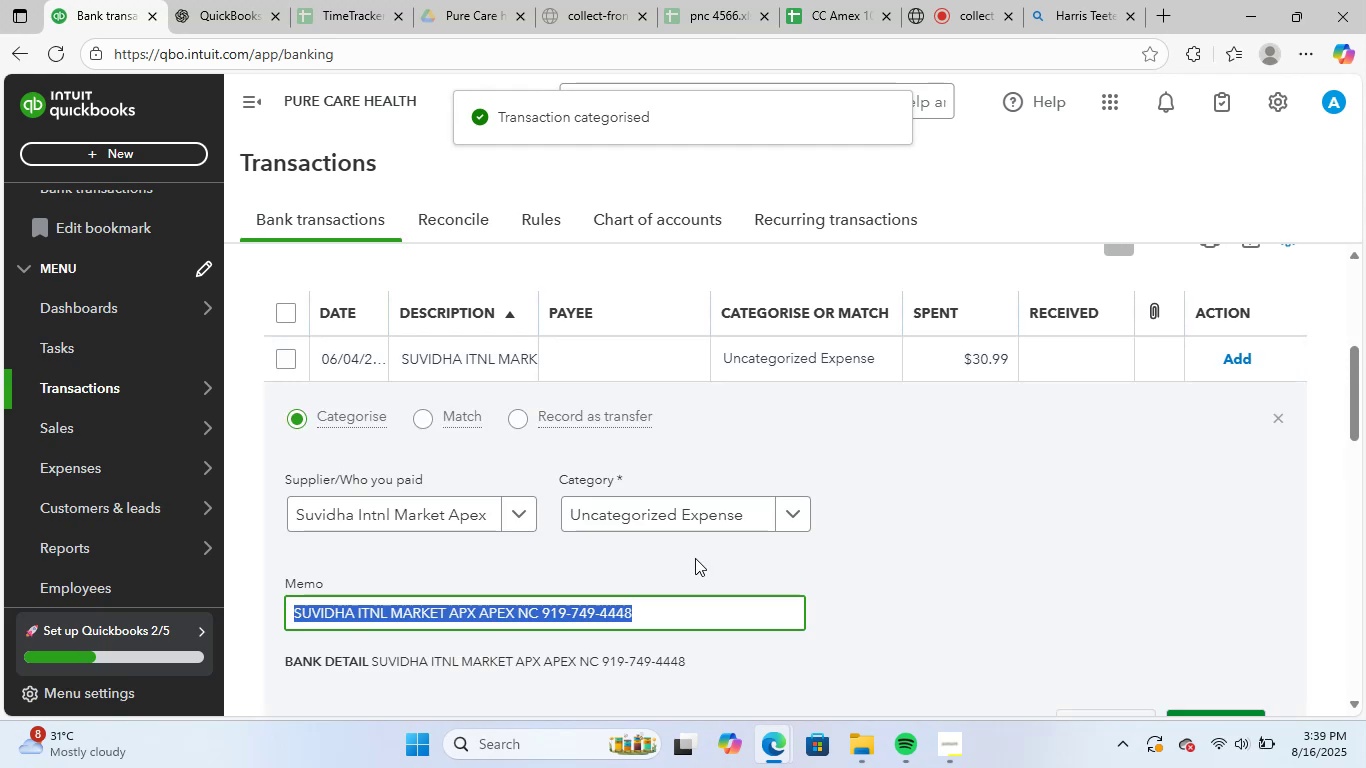 
left_click([695, 558])
 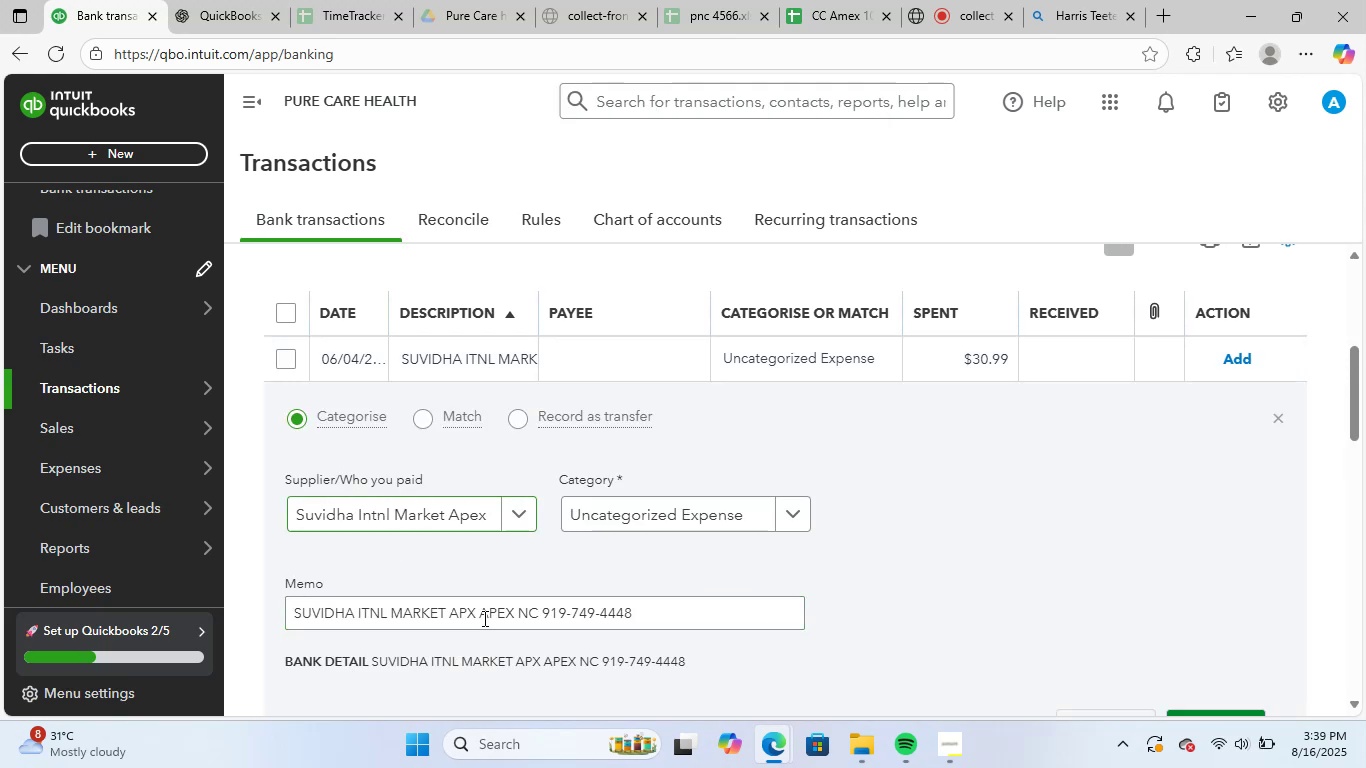 
left_click_drag(start_coordinate=[447, 618], to_coordinate=[270, 603])
 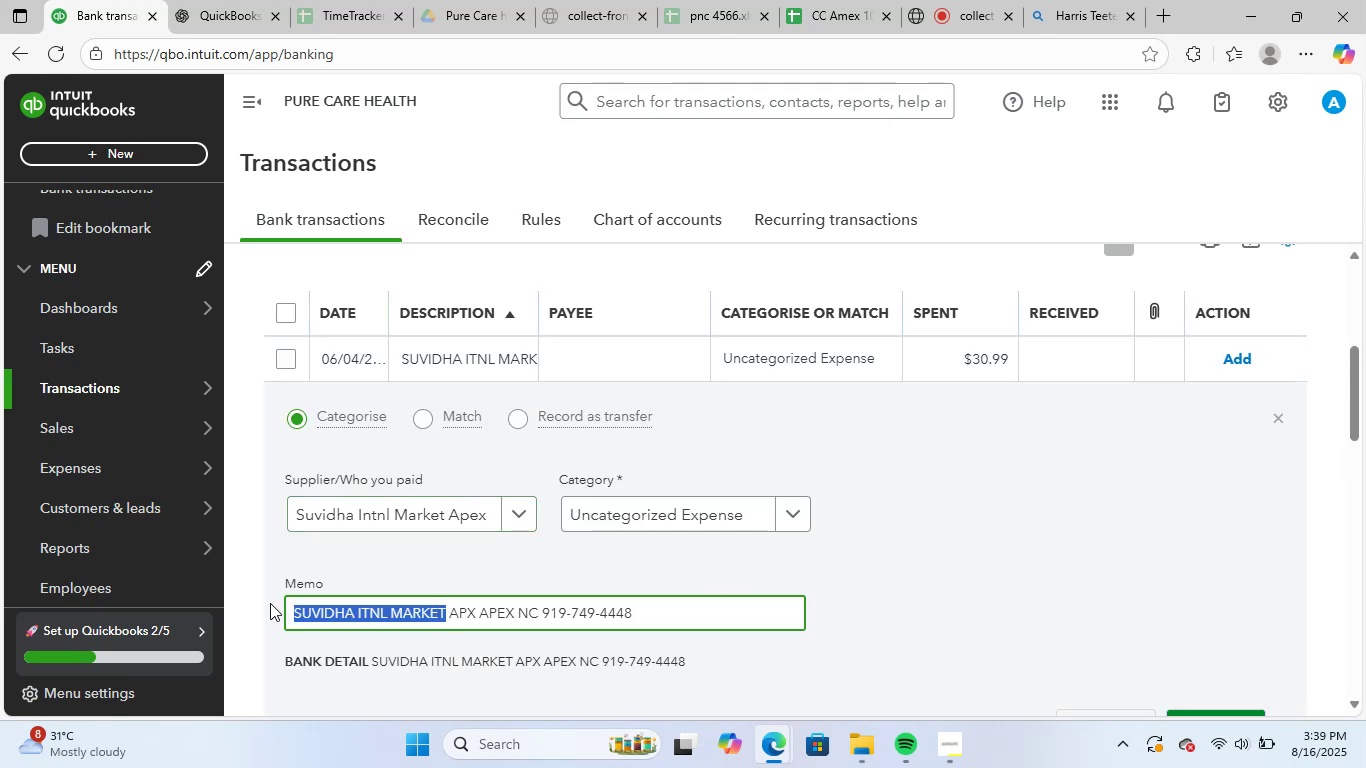 
key(Control+ControlLeft)
 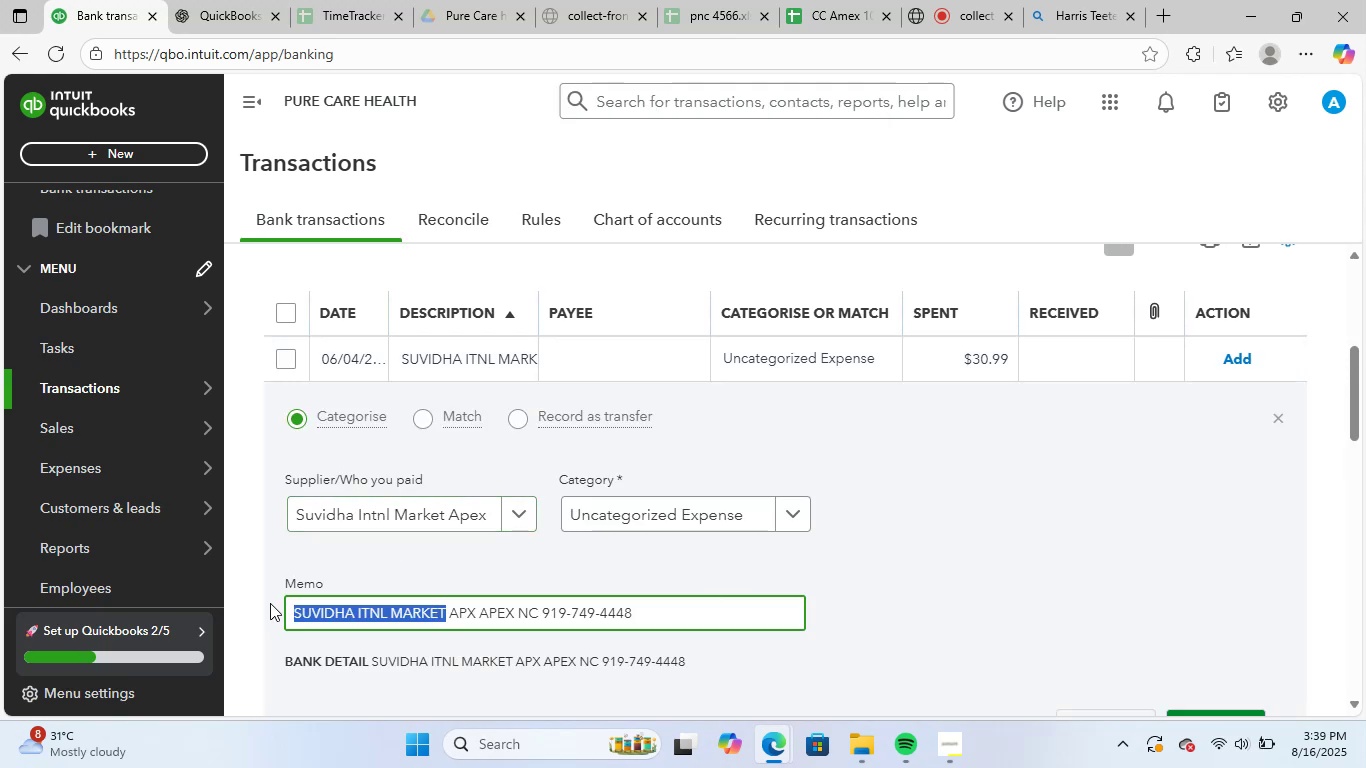 
key(Control+C)
 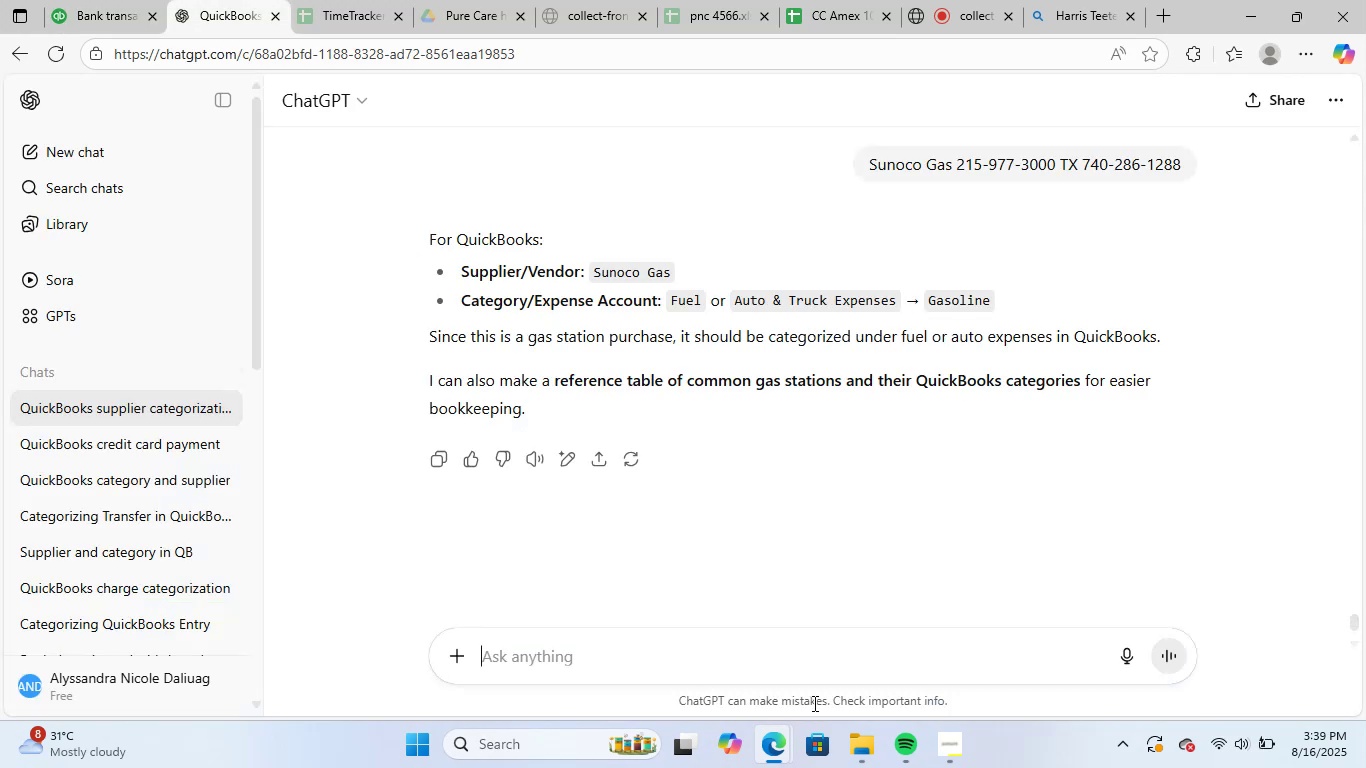 
key(Control+ControlLeft)
 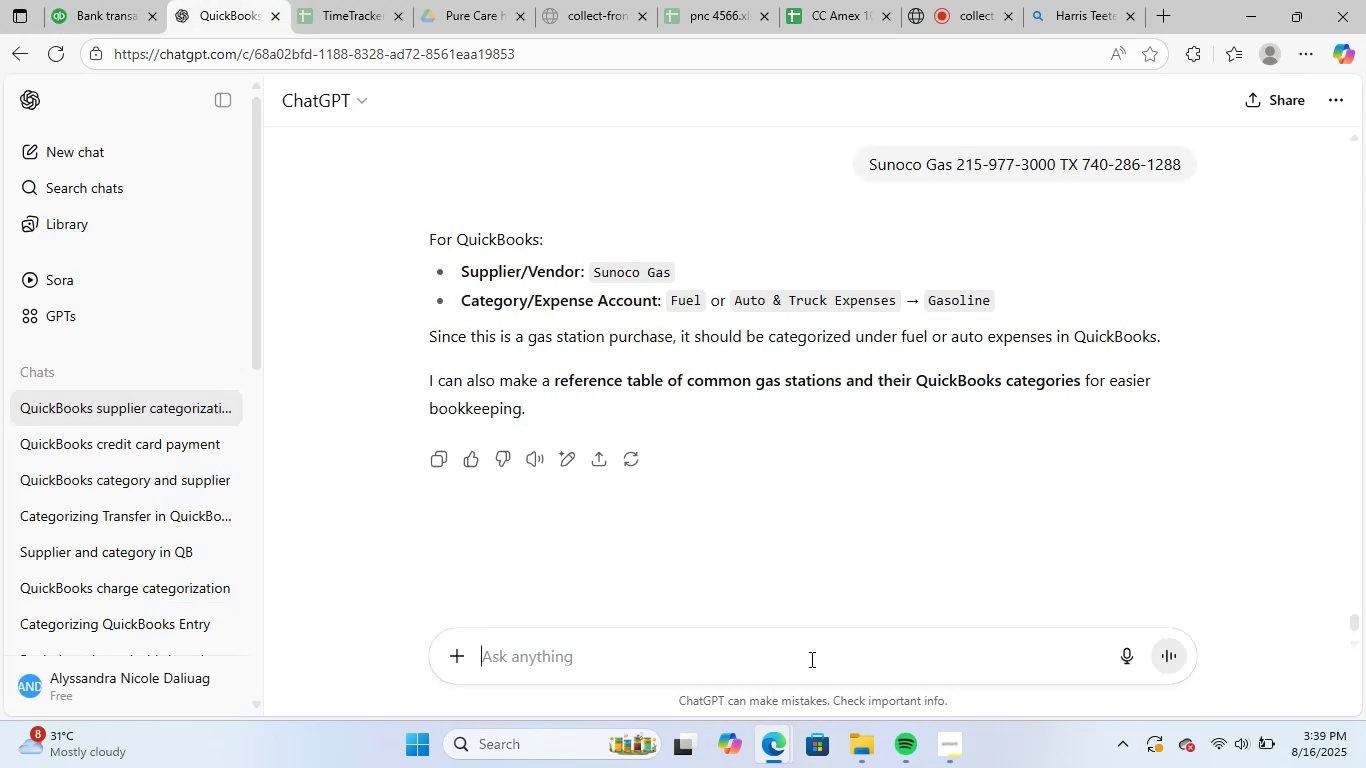 
key(Control+V)
 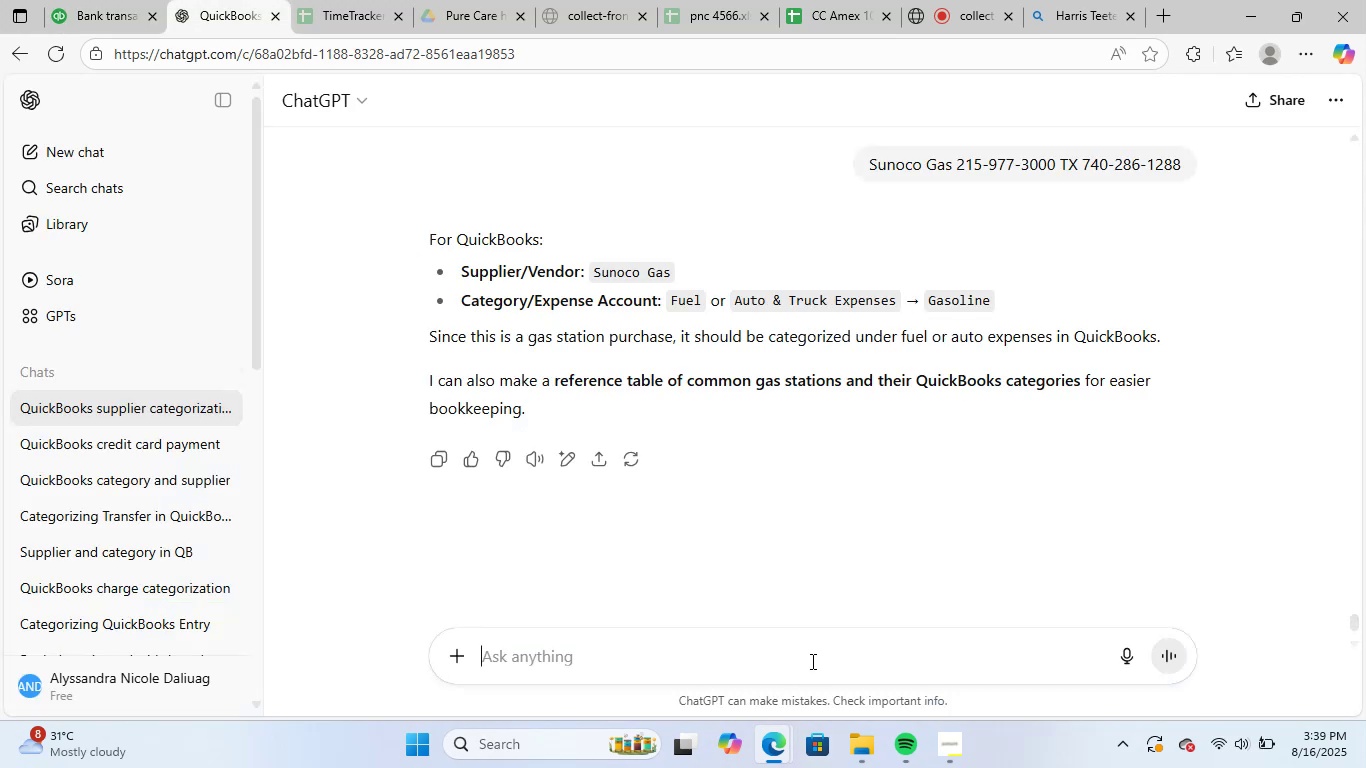 
key(NumpadEnter)
 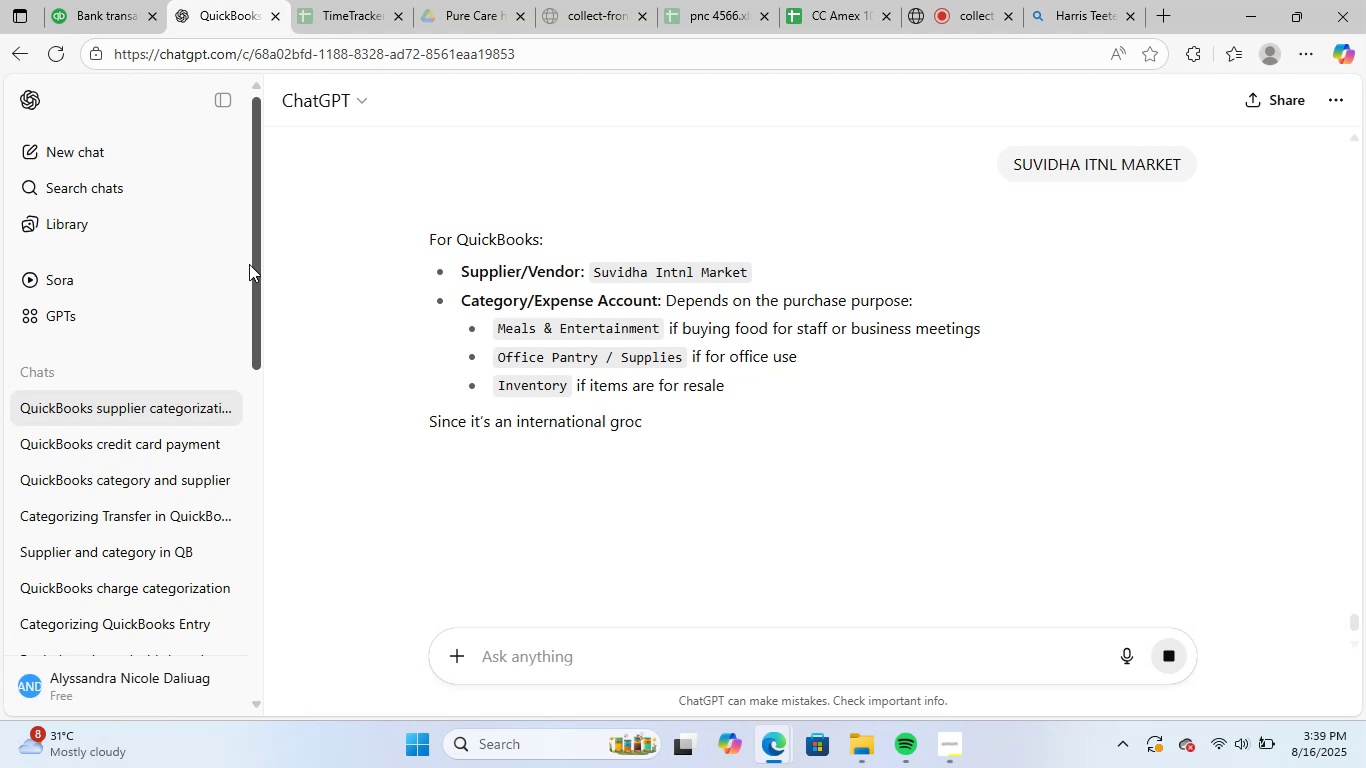 
wait(5.01)
 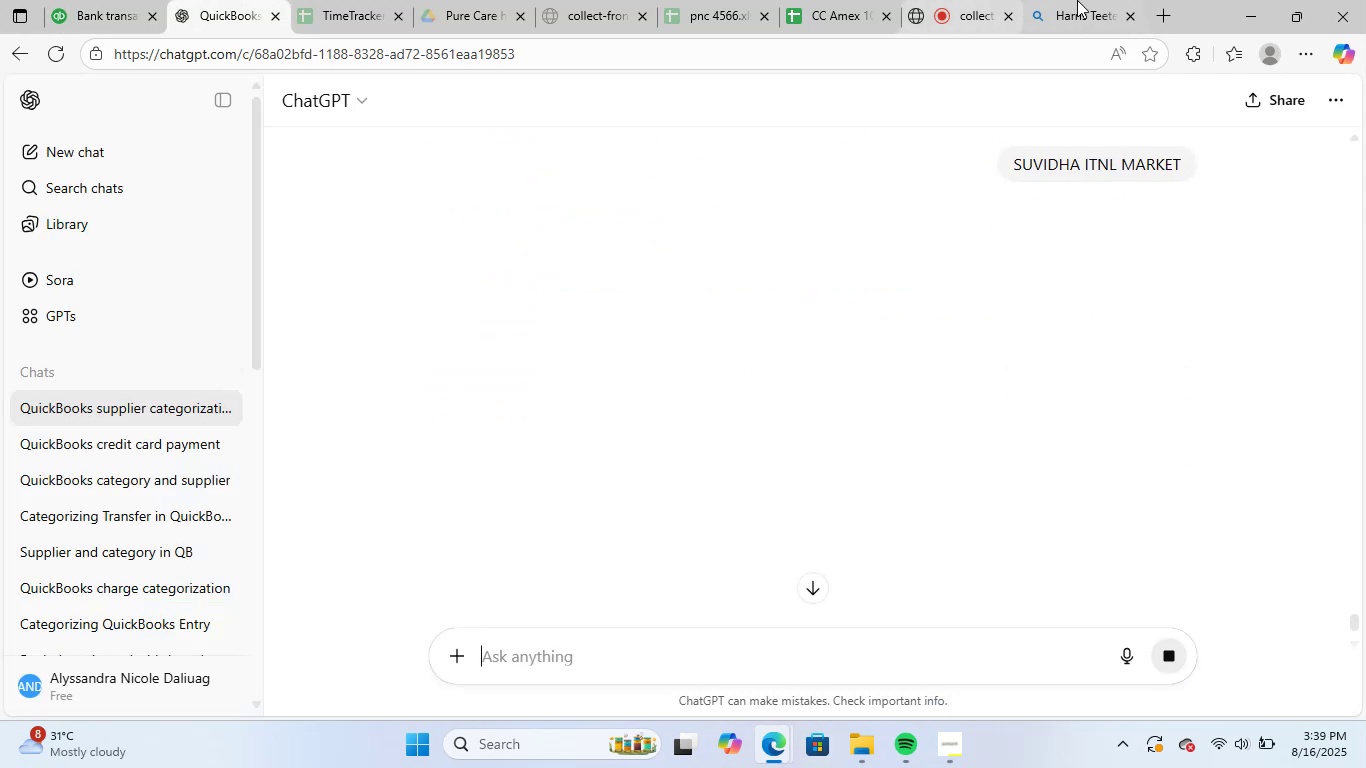 
left_click([628, 518])
 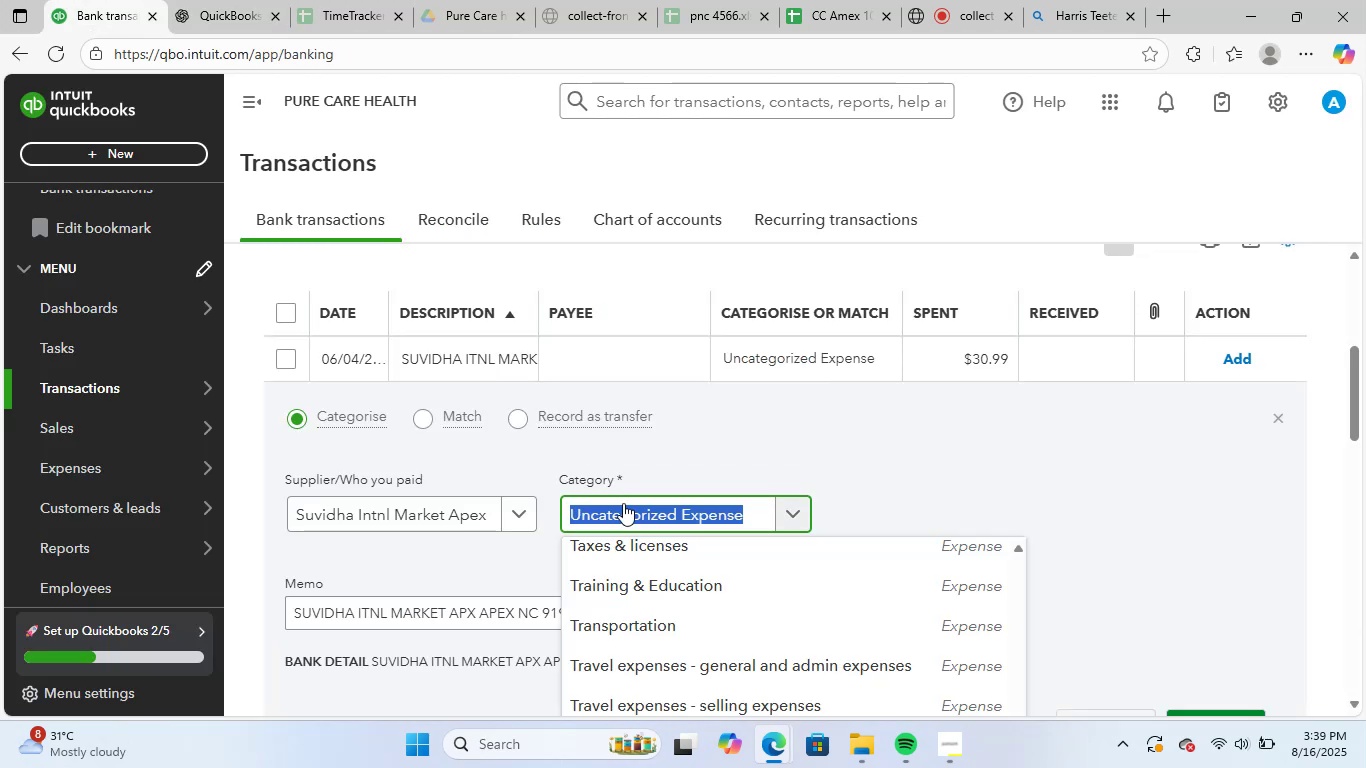 
type(meal)
 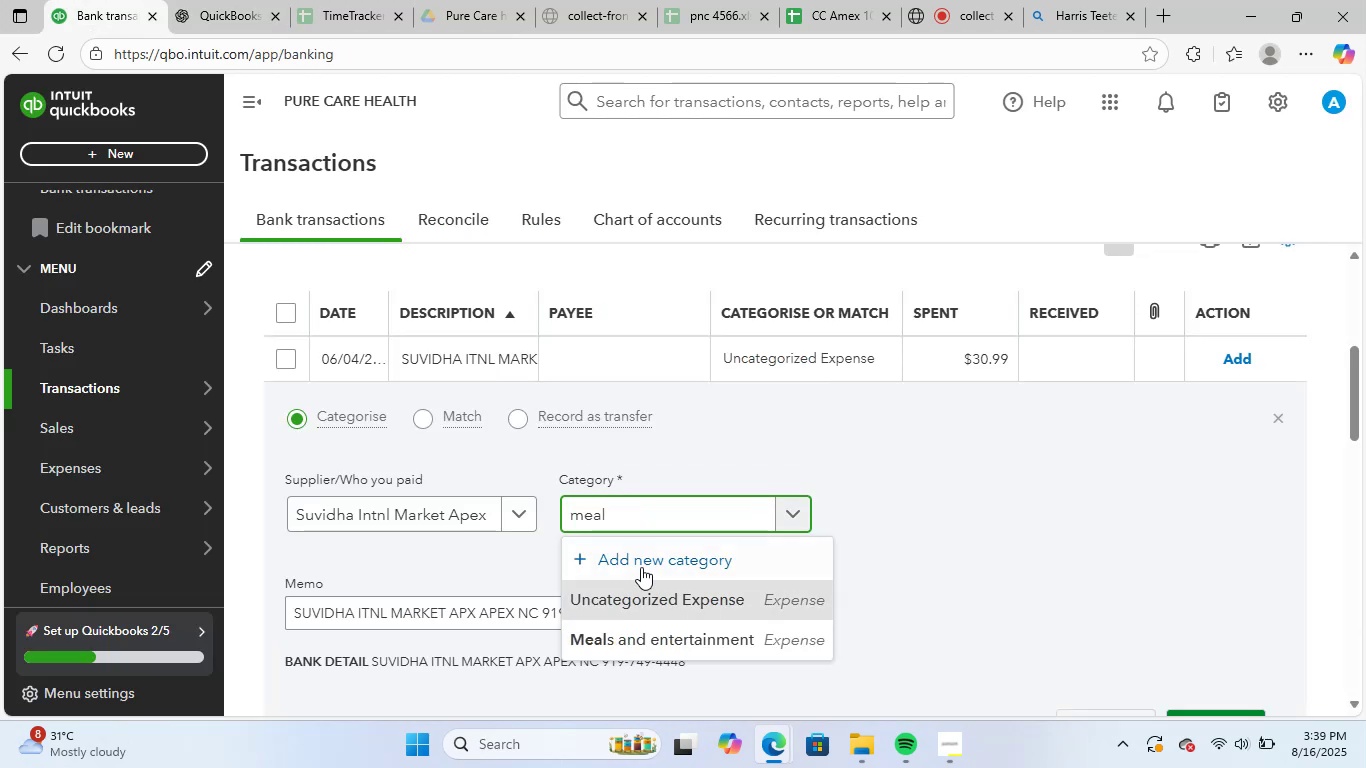 
left_click([663, 640])
 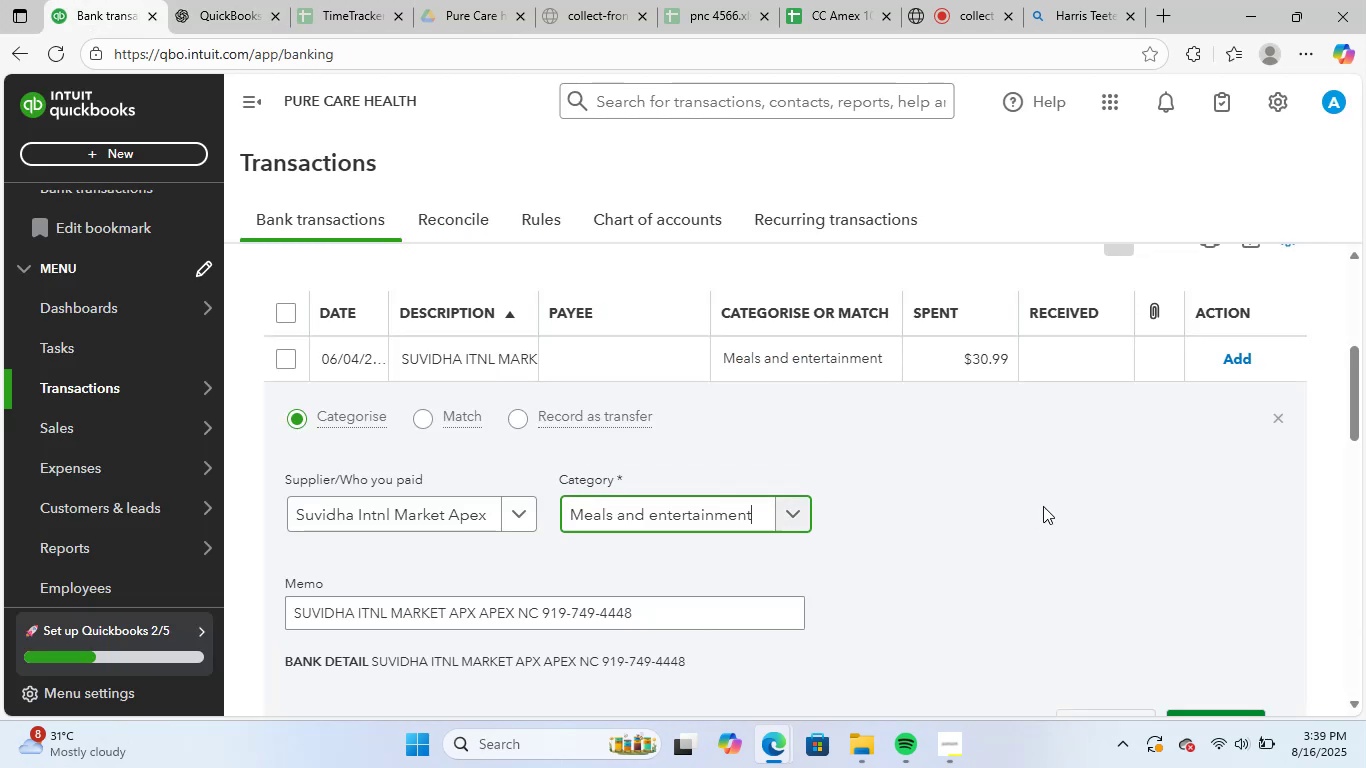 
scroll: coordinate [1044, 505], scroll_direction: down, amount: 1.0
 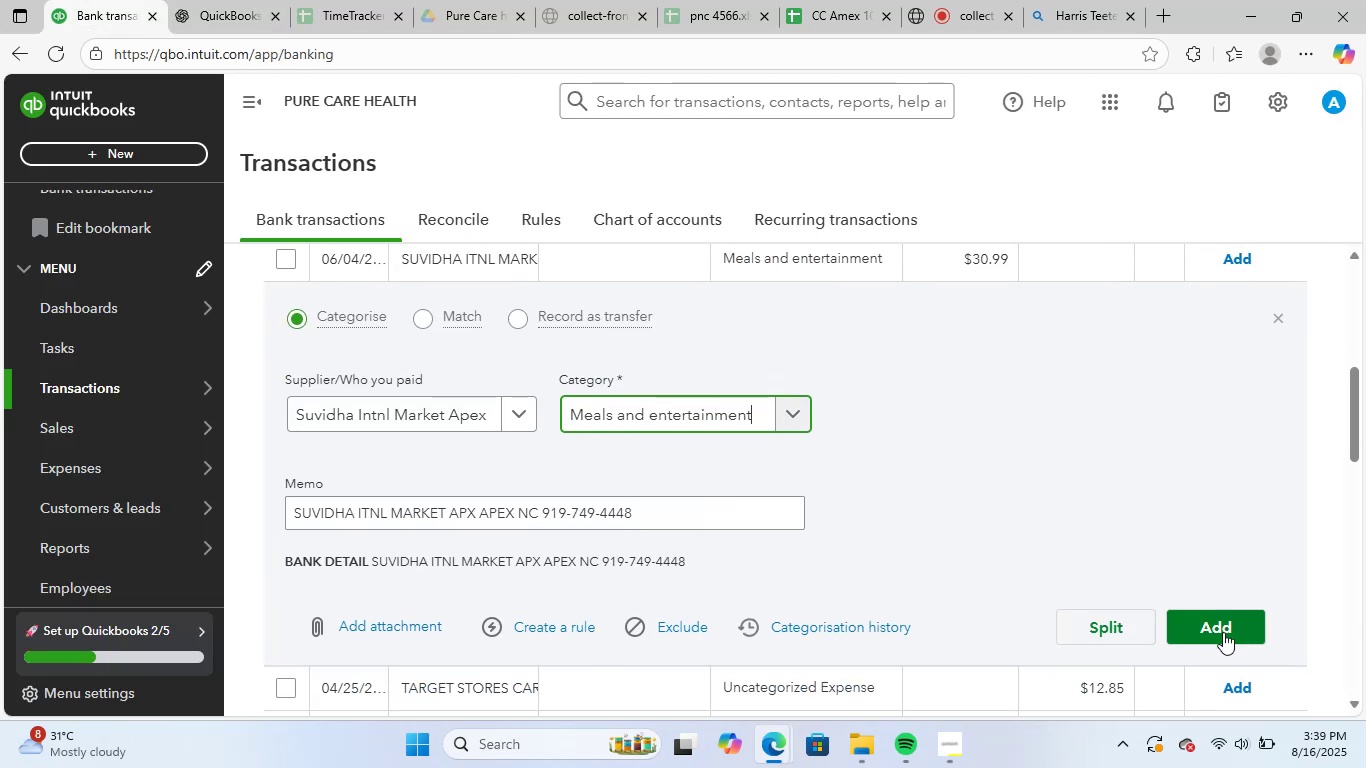 
left_click([1224, 632])
 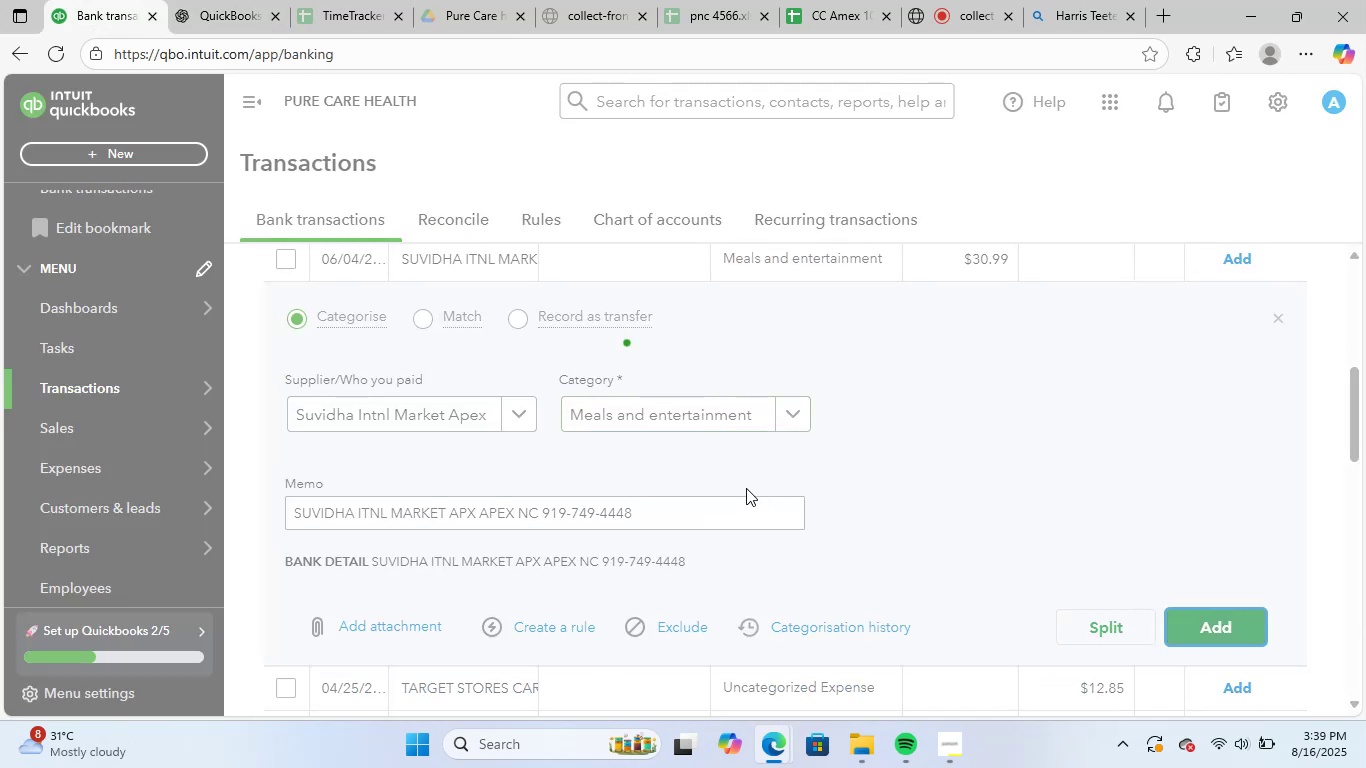 
scroll: coordinate [326, 442], scroll_direction: up, amount: 2.0
 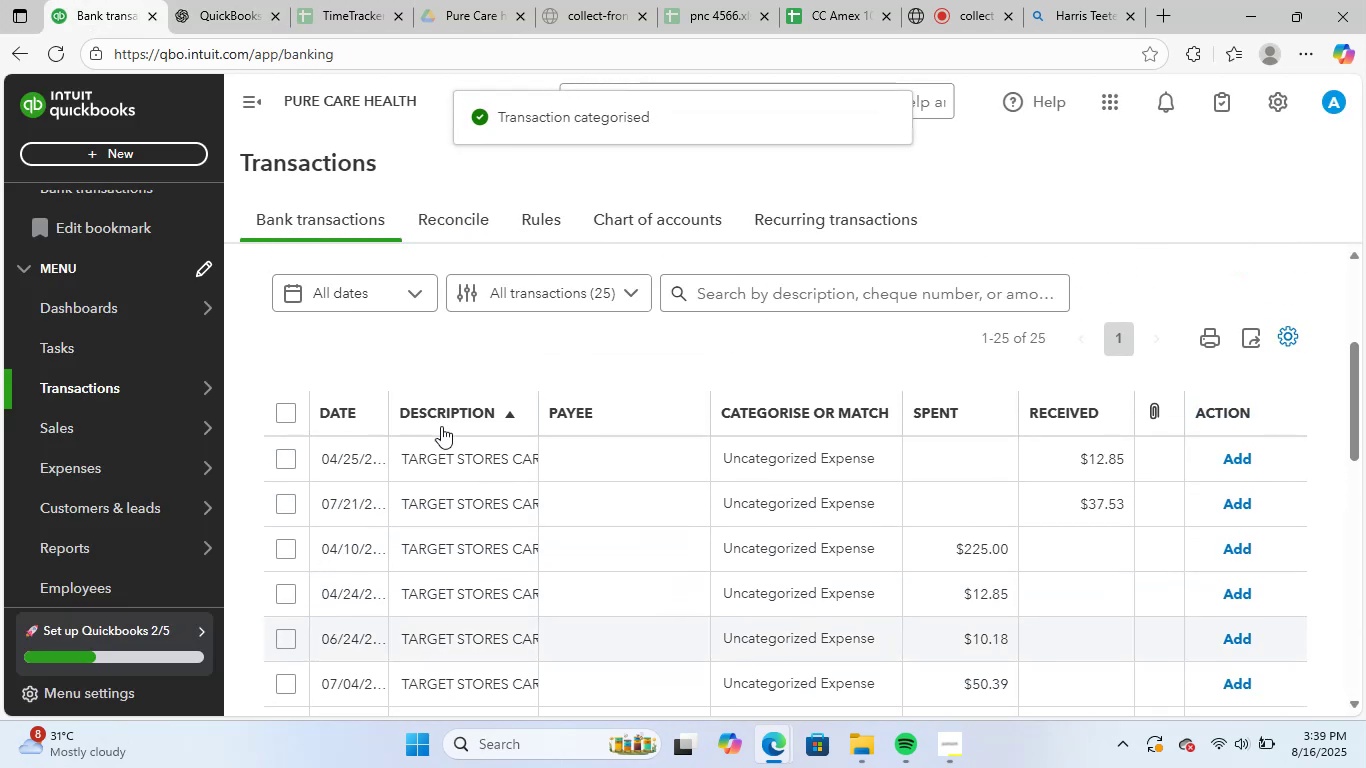 
left_click([429, 459])
 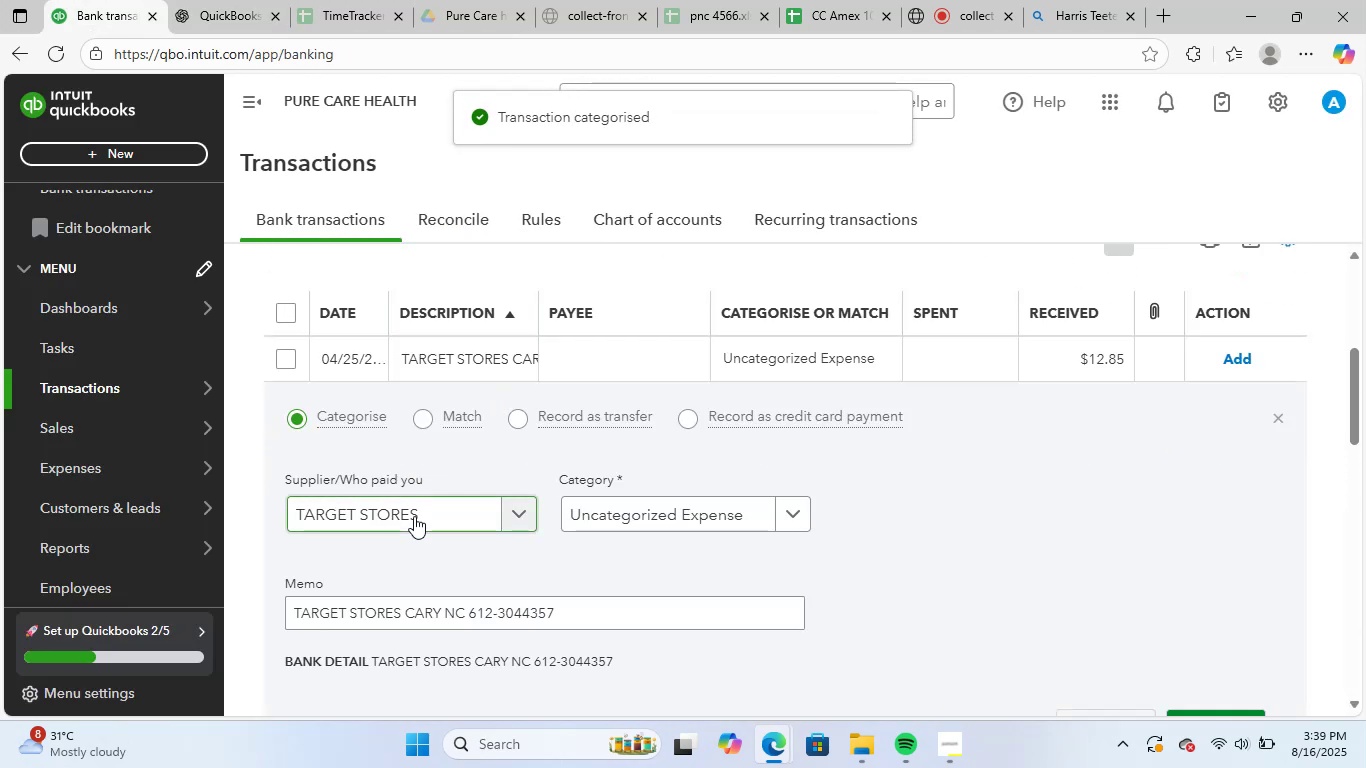 
left_click([629, 504])
 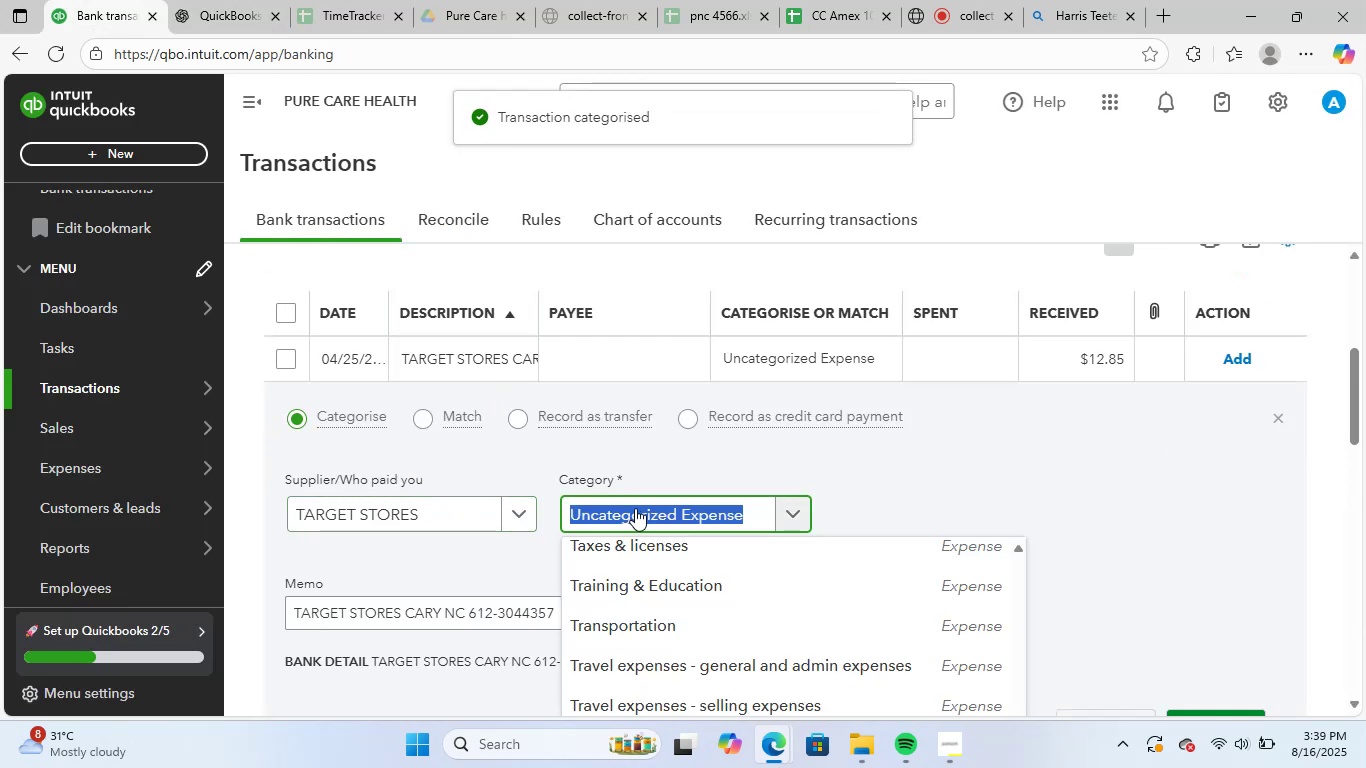 
type(supp)
 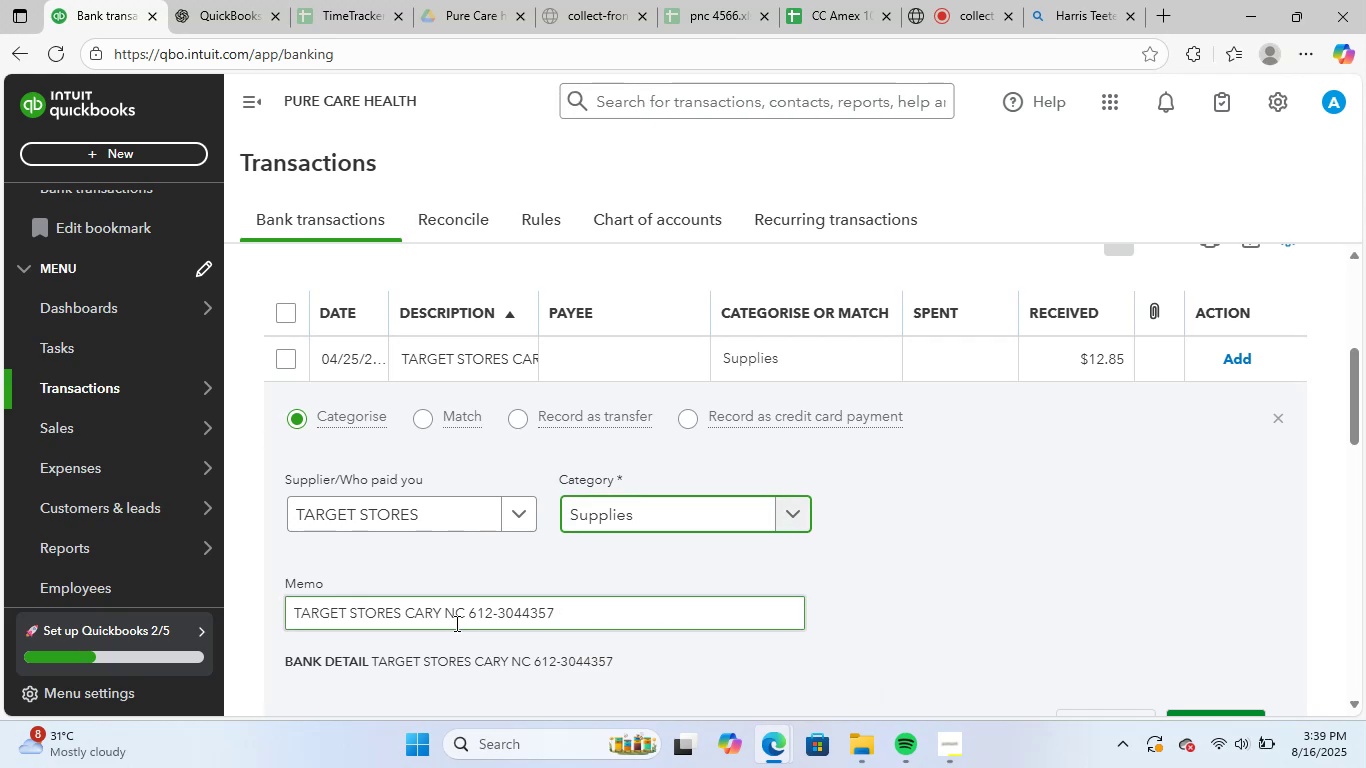 
left_click_drag(start_coordinate=[467, 618], to_coordinate=[119, 595])
 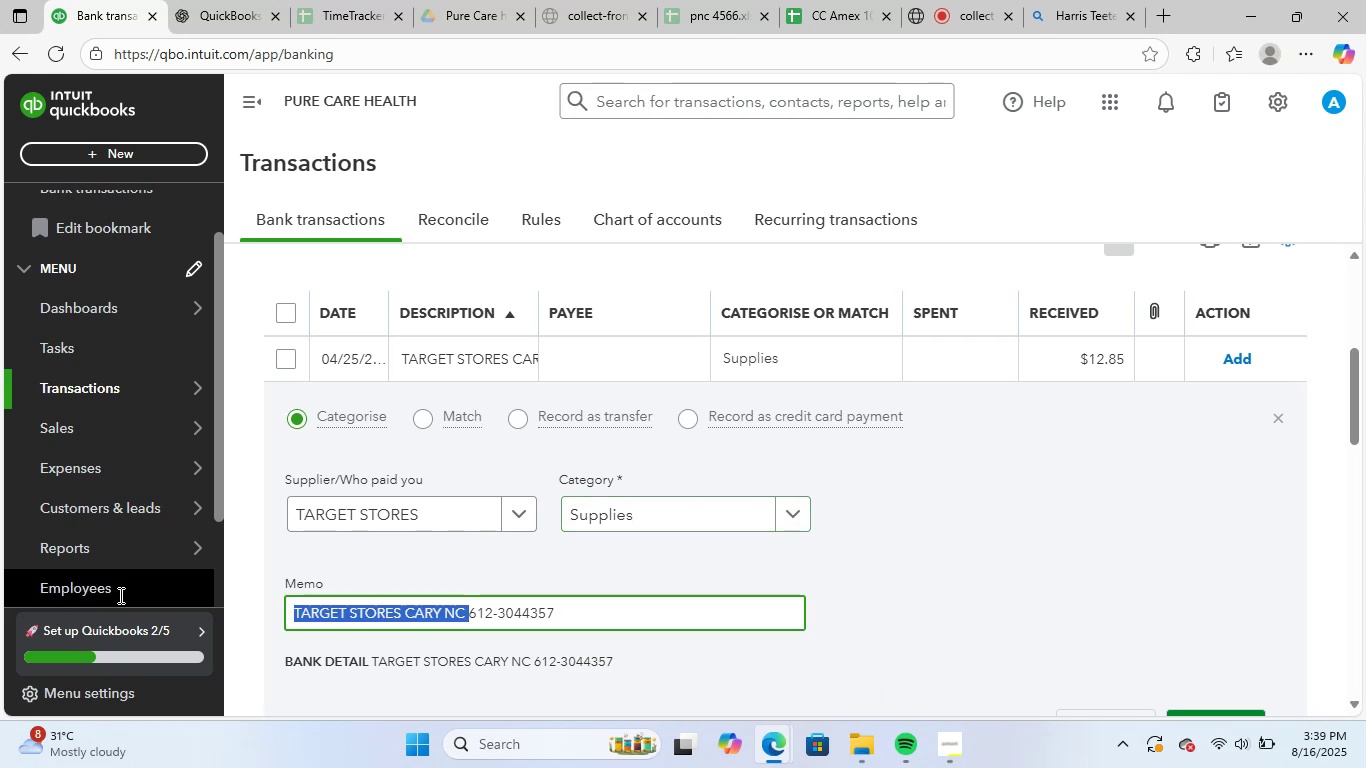 
key(Control+ControlLeft)
 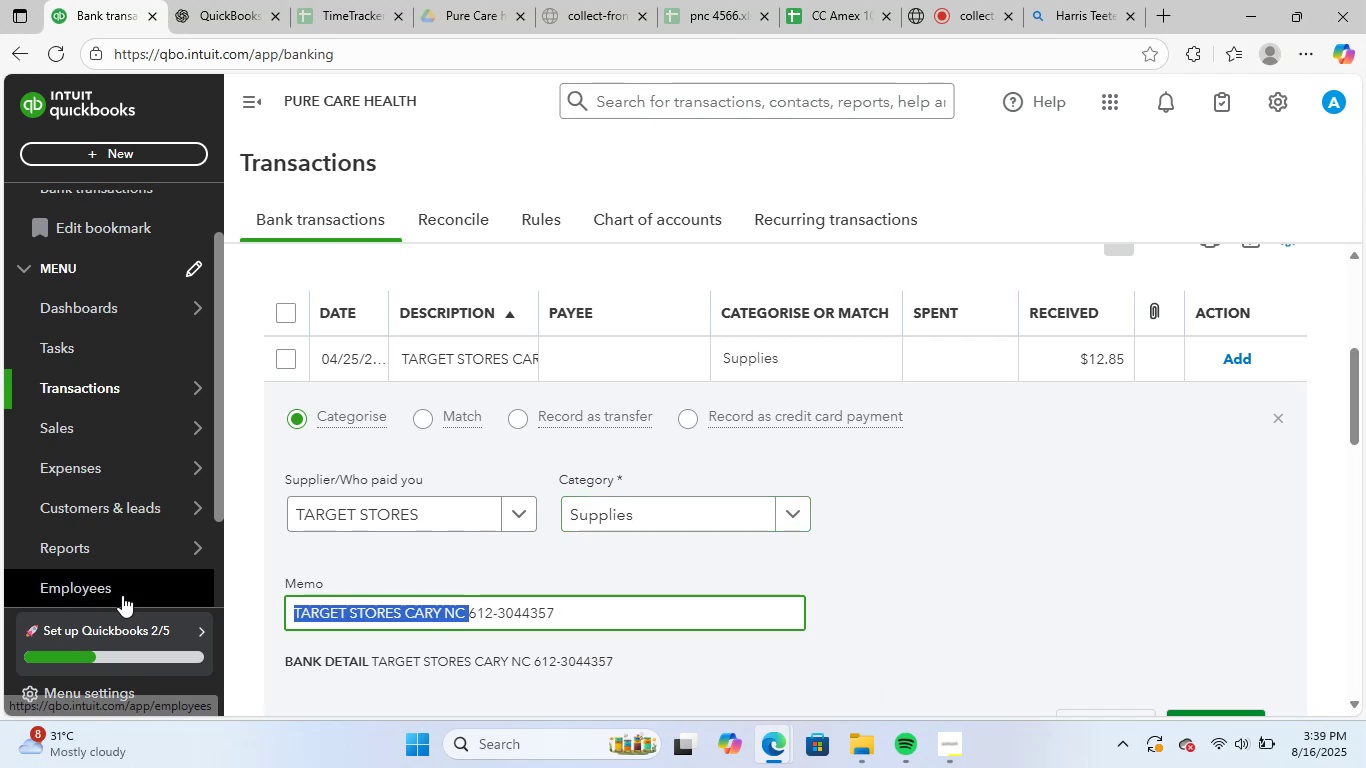 
key(Control+C)
 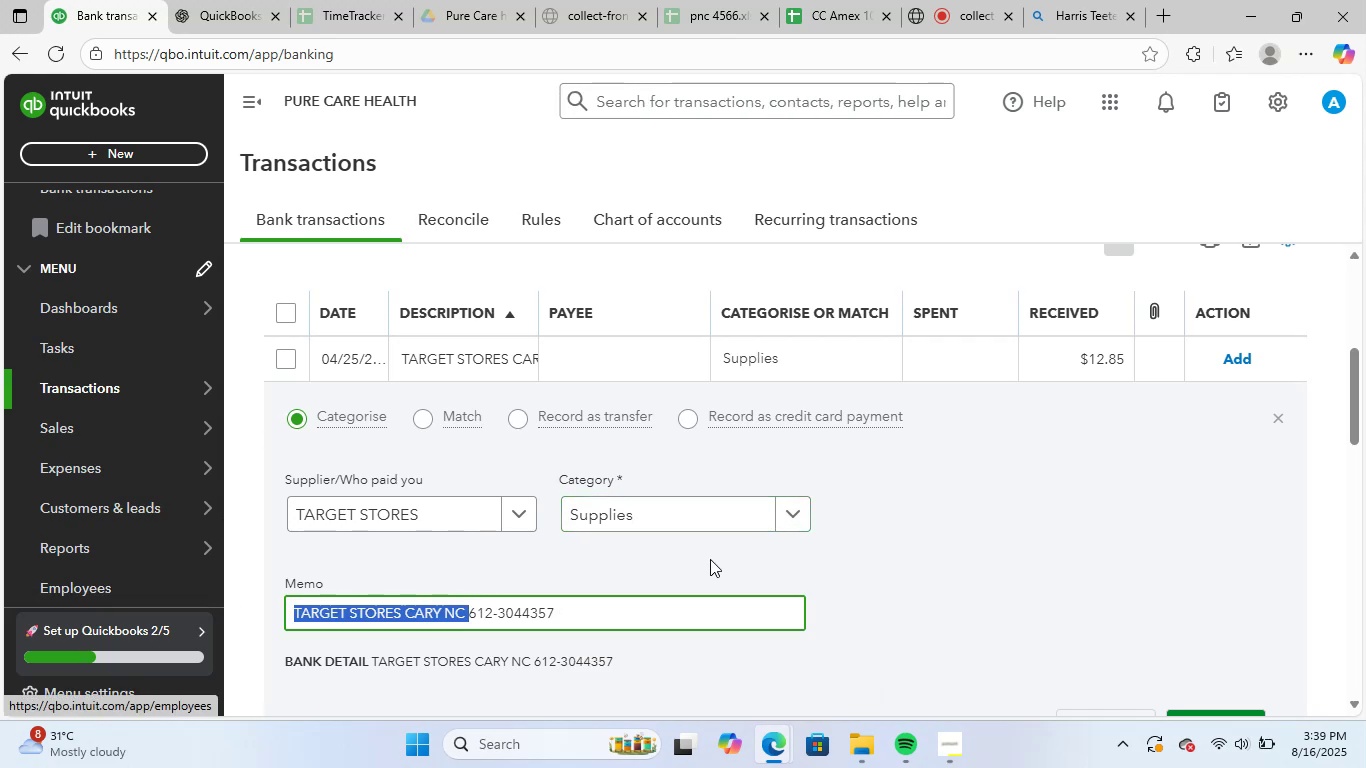 
scroll: coordinate [722, 559], scroll_direction: down, amount: 1.0
 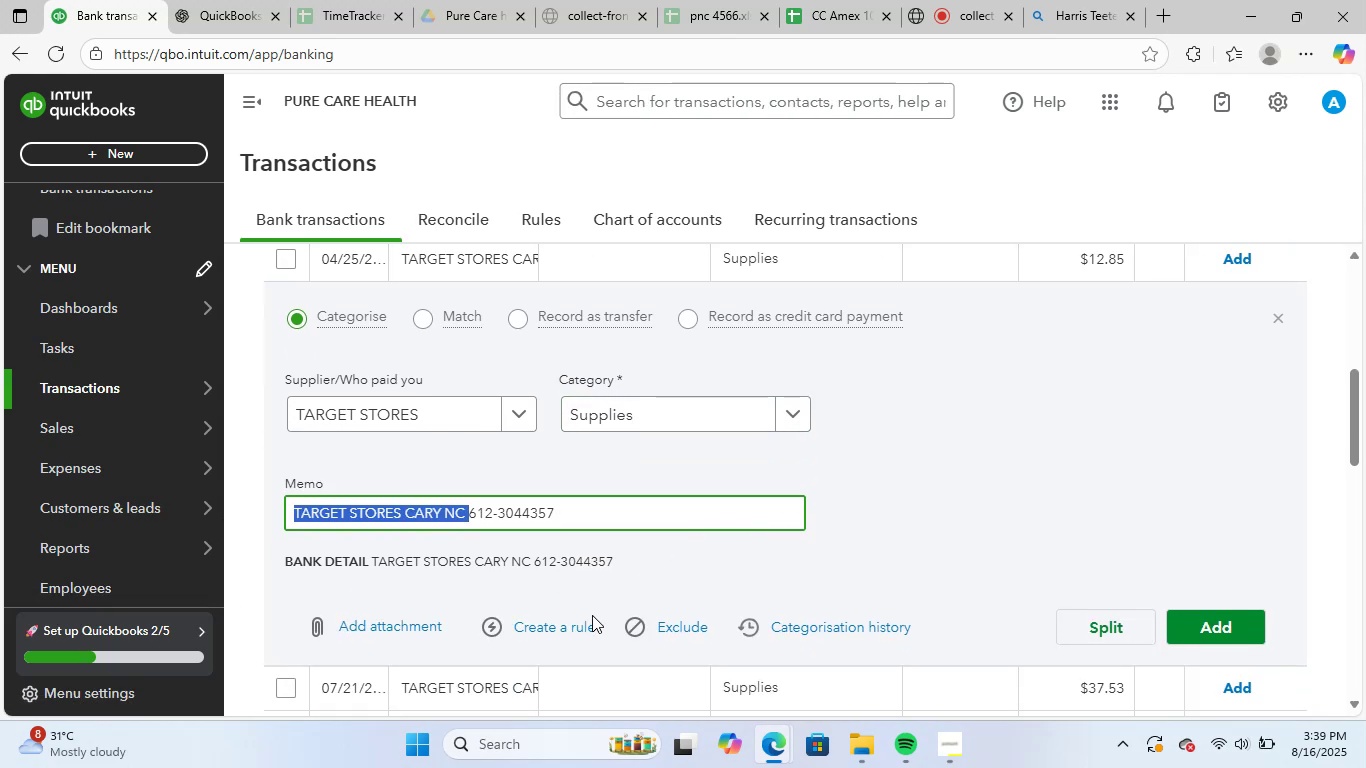 
left_click([571, 625])
 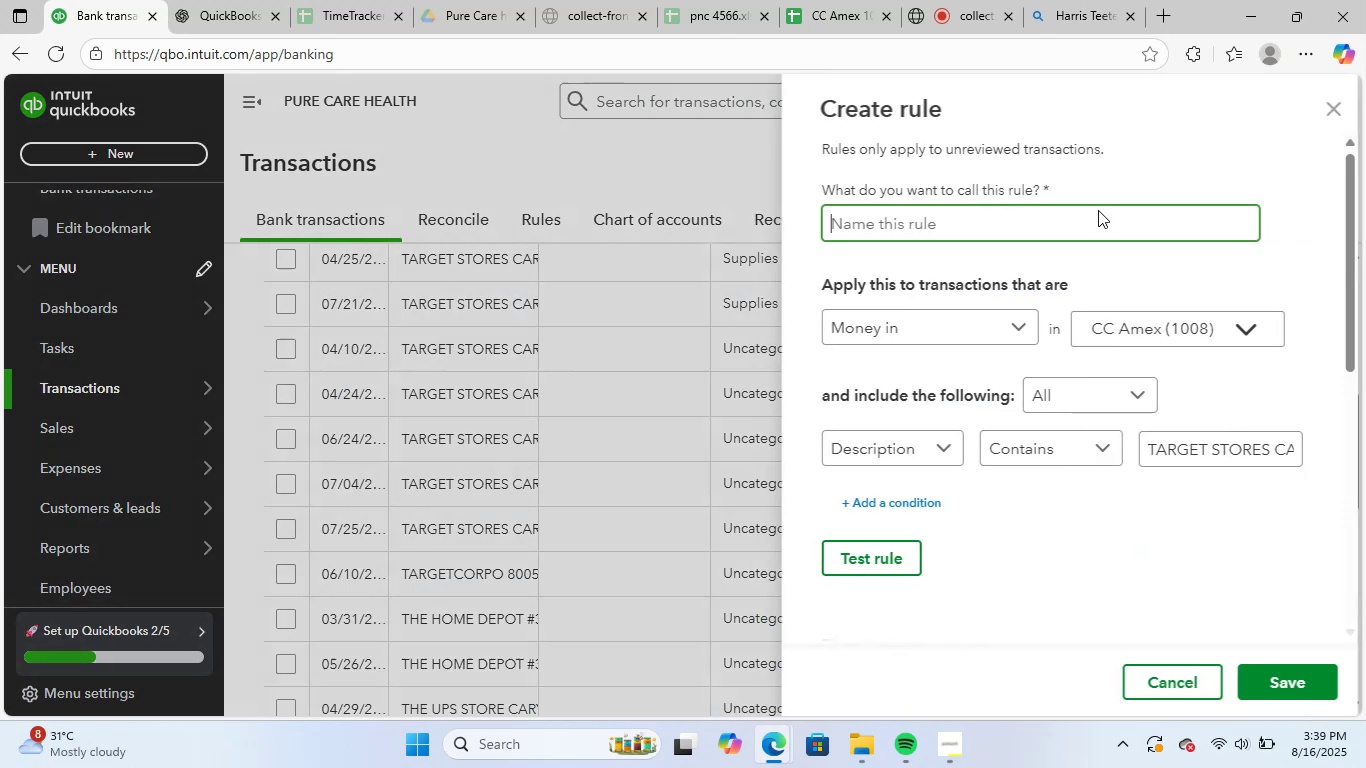 
key(Control+ControlLeft)
 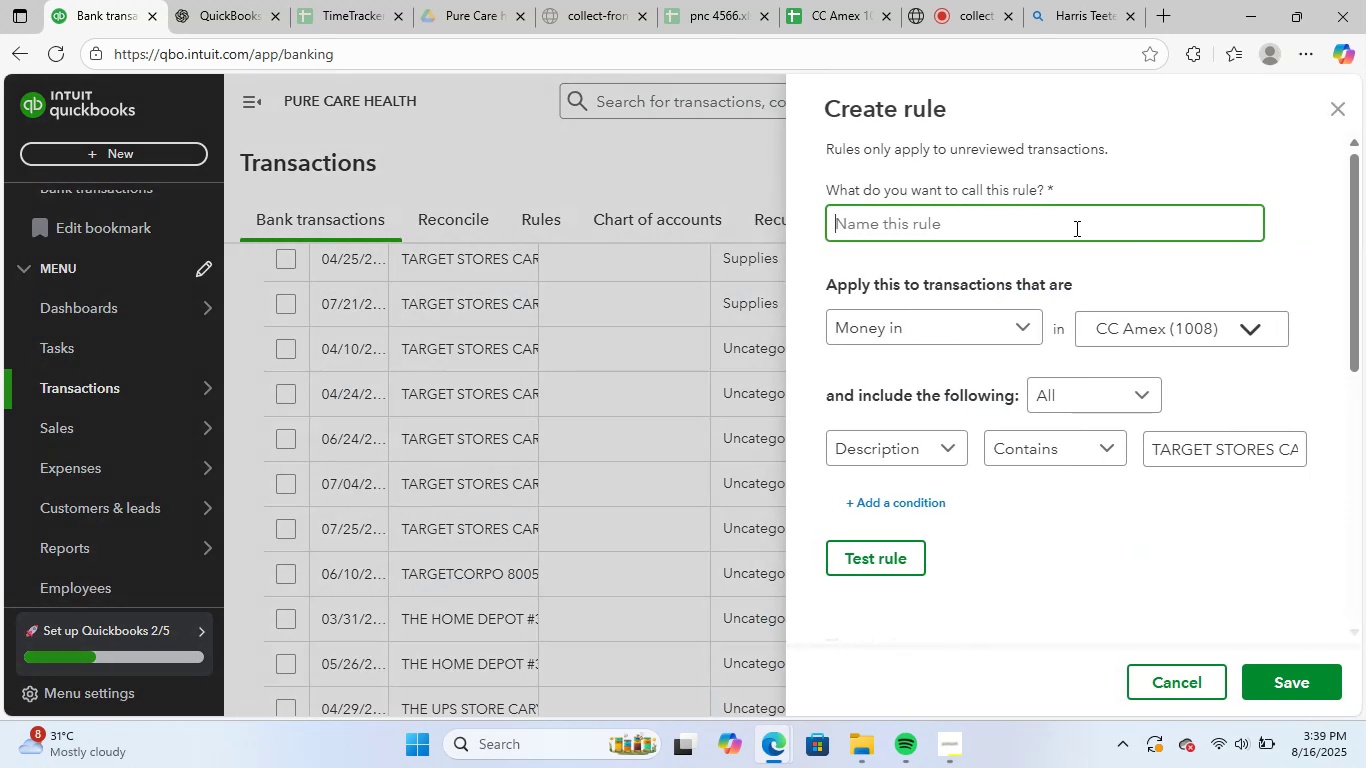 
key(Control+V)
 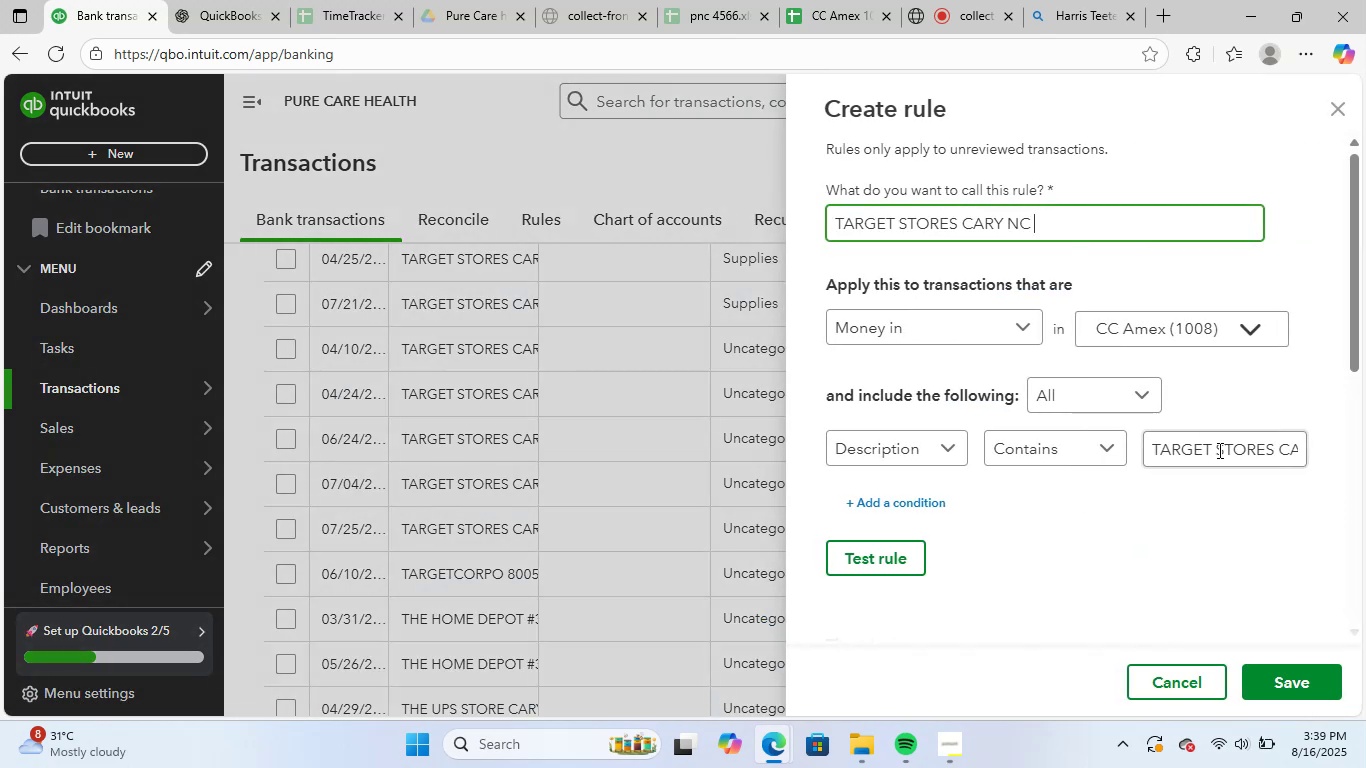 
left_click([1227, 471])
 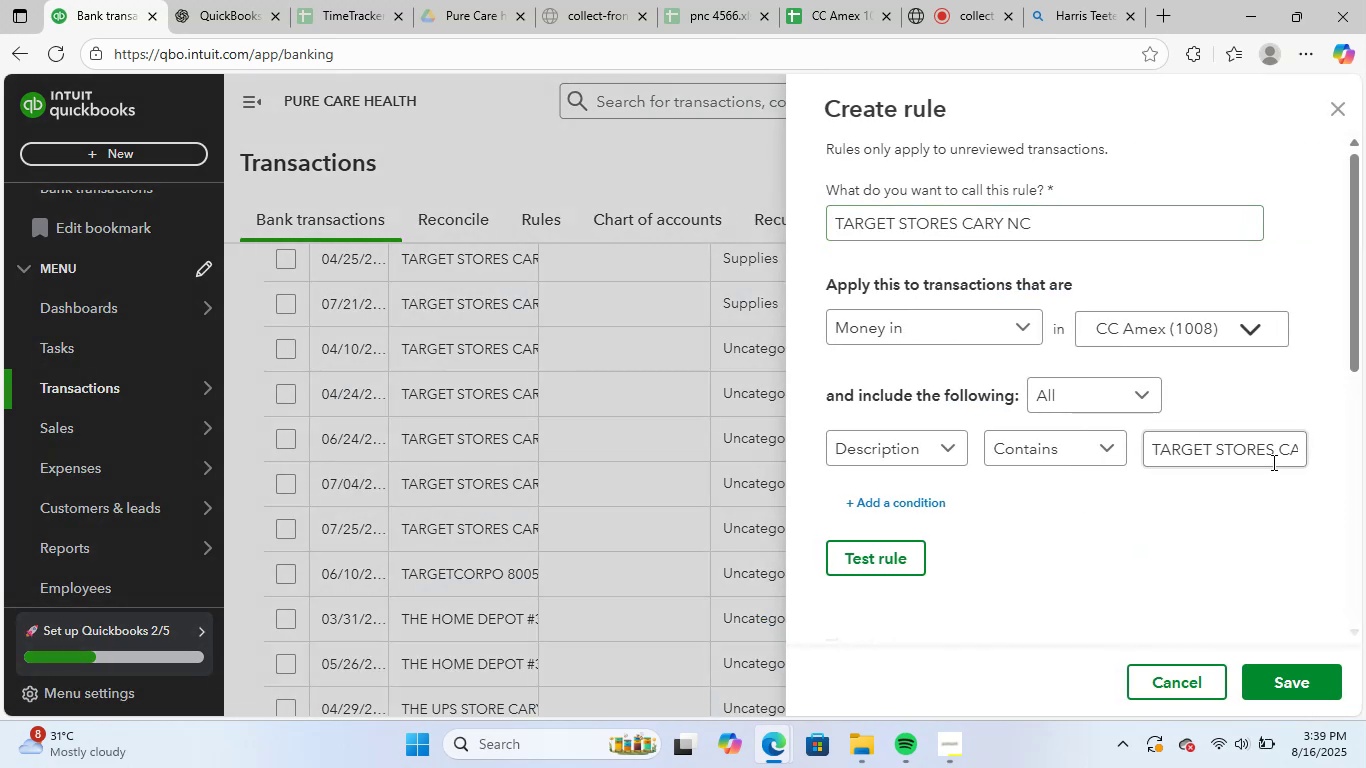 
left_click_drag(start_coordinate=[1277, 458], to_coordinate=[1365, 445])
 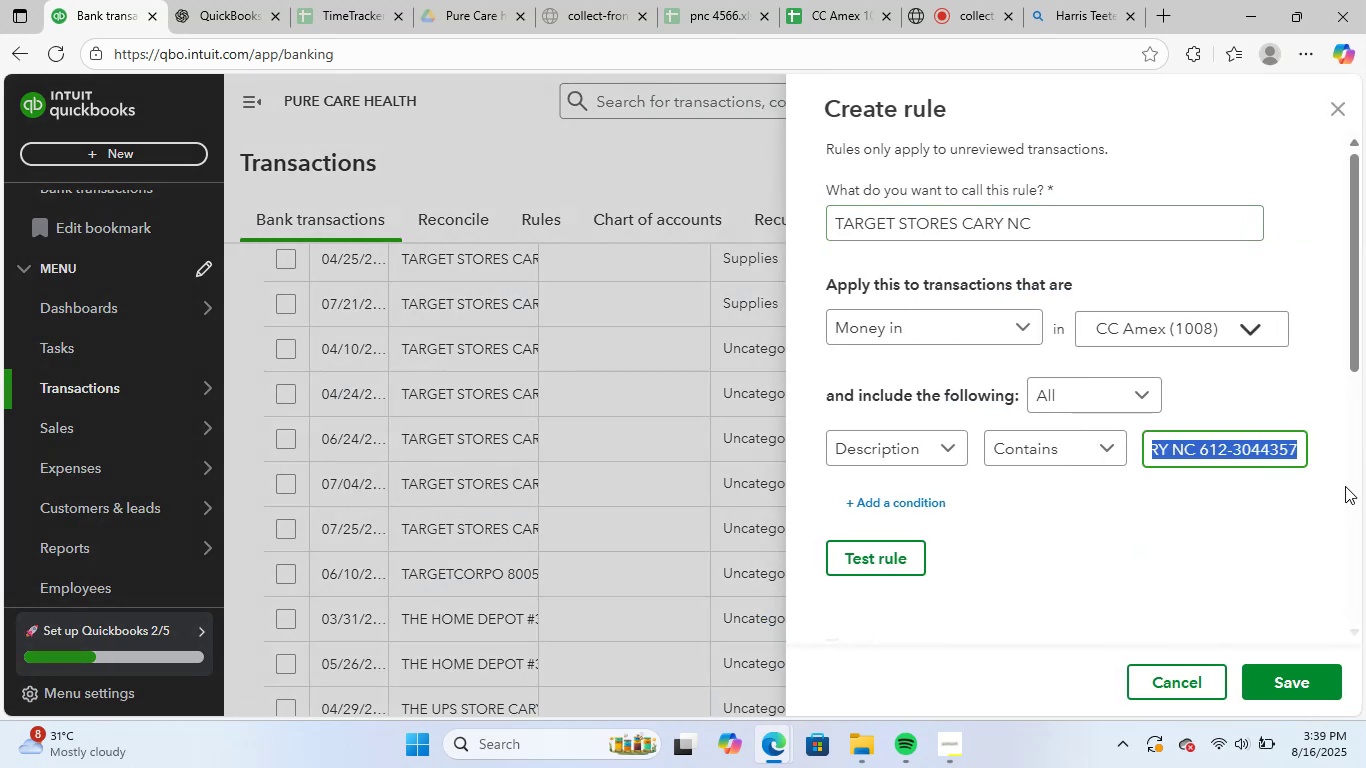 
key(Backspace)
 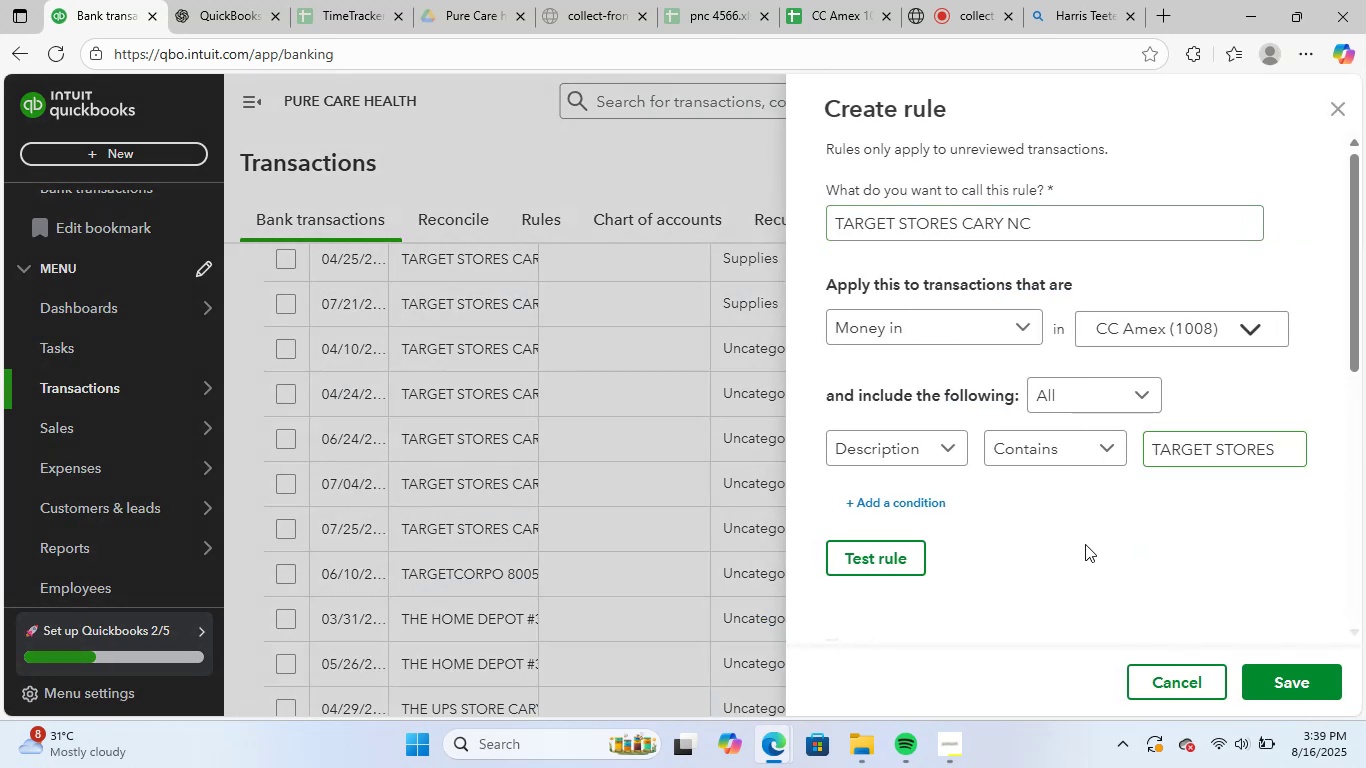 
scroll: coordinate [1280, 468], scroll_direction: down, amount: 7.0
 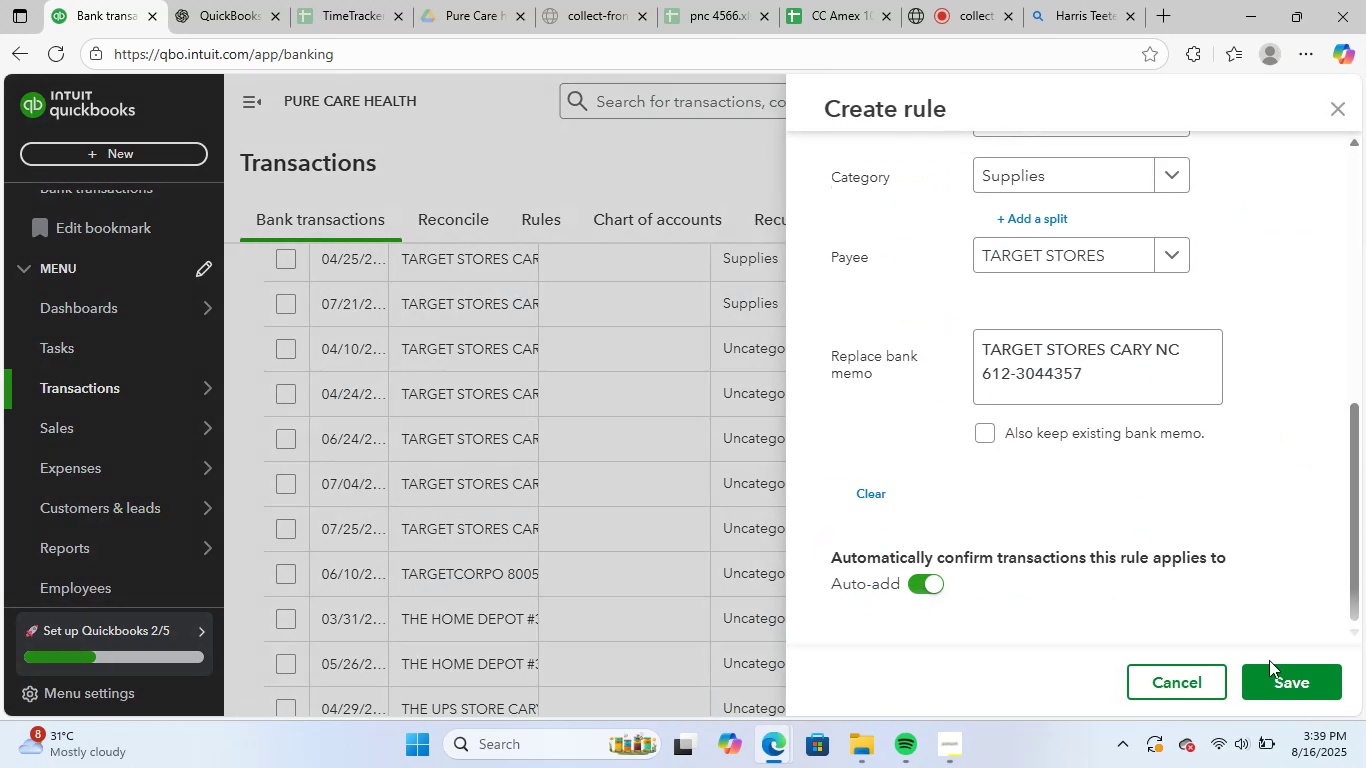 
left_click([1283, 677])
 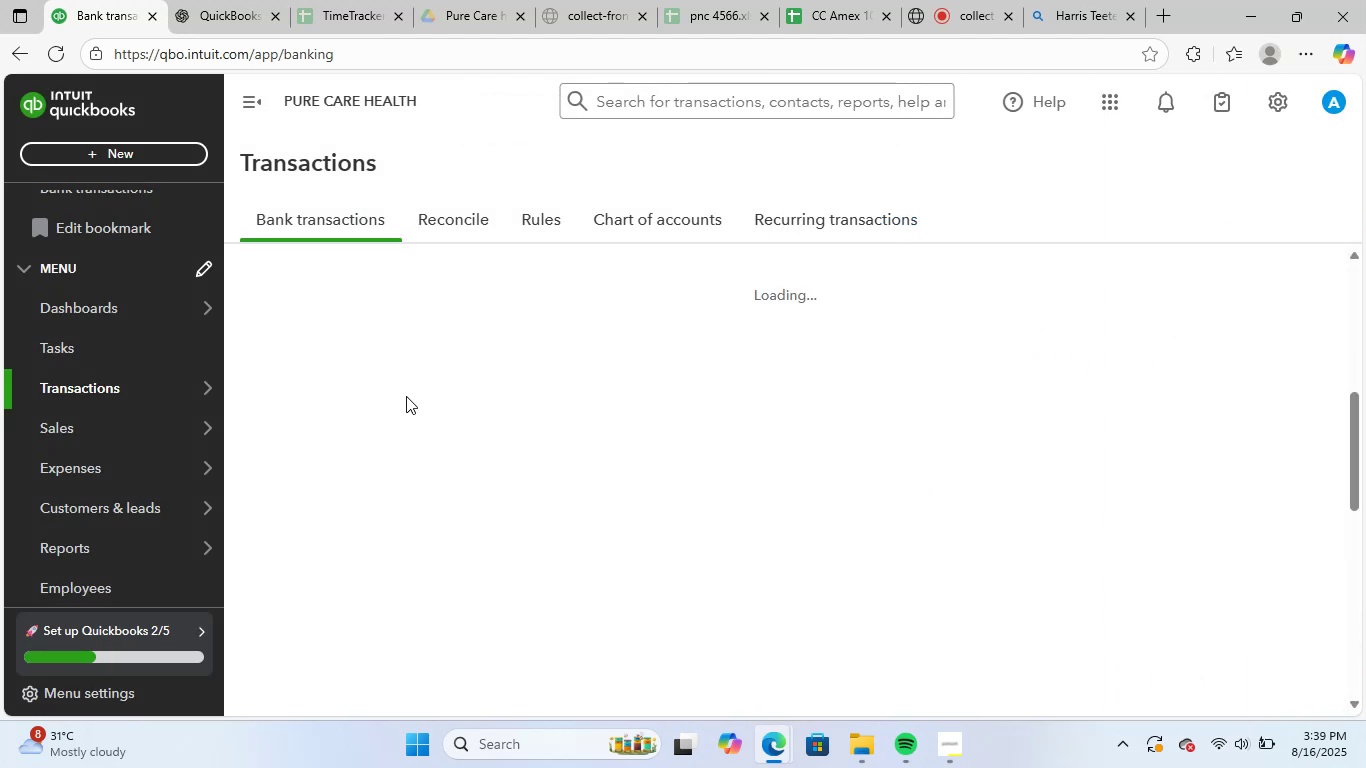 
scroll: coordinate [816, 502], scroll_direction: none, amount: 0.0
 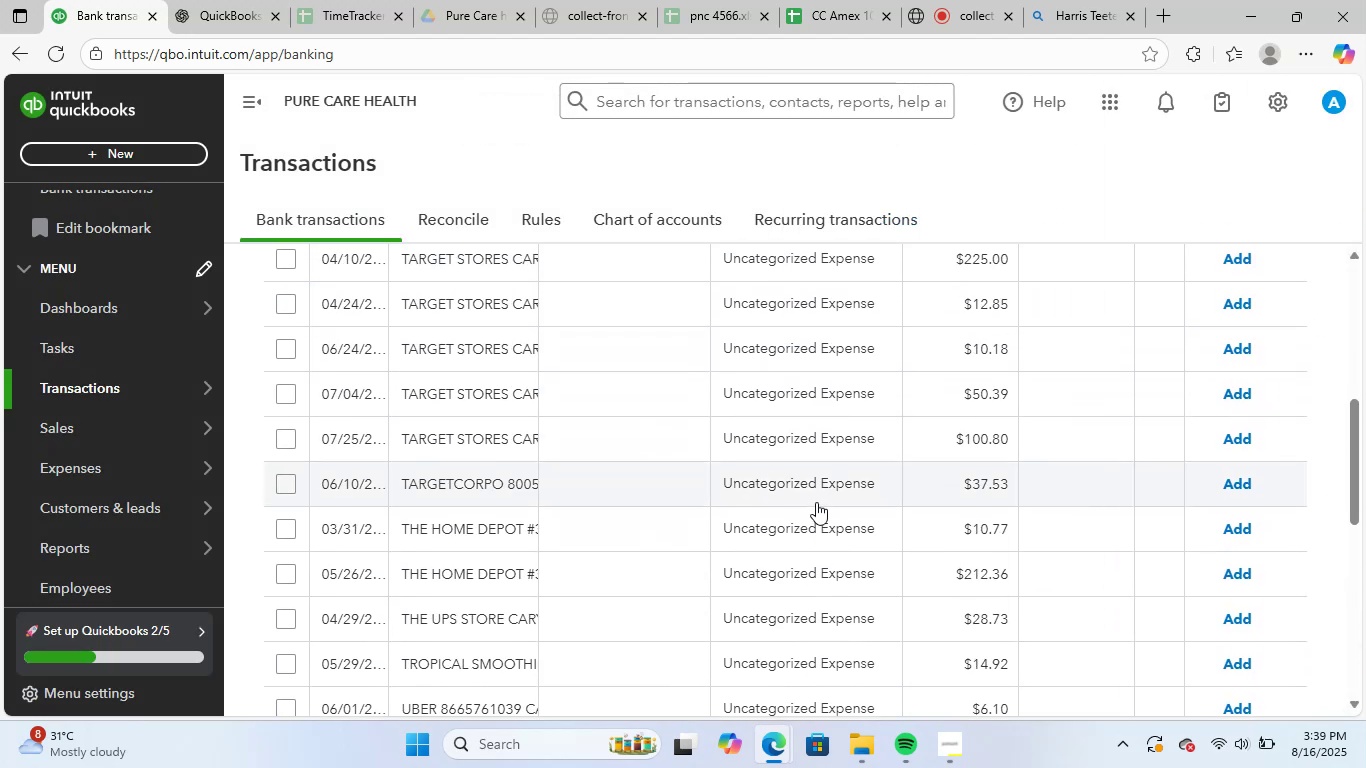 
scroll: coordinate [814, 502], scroll_direction: up, amount: 2.0
 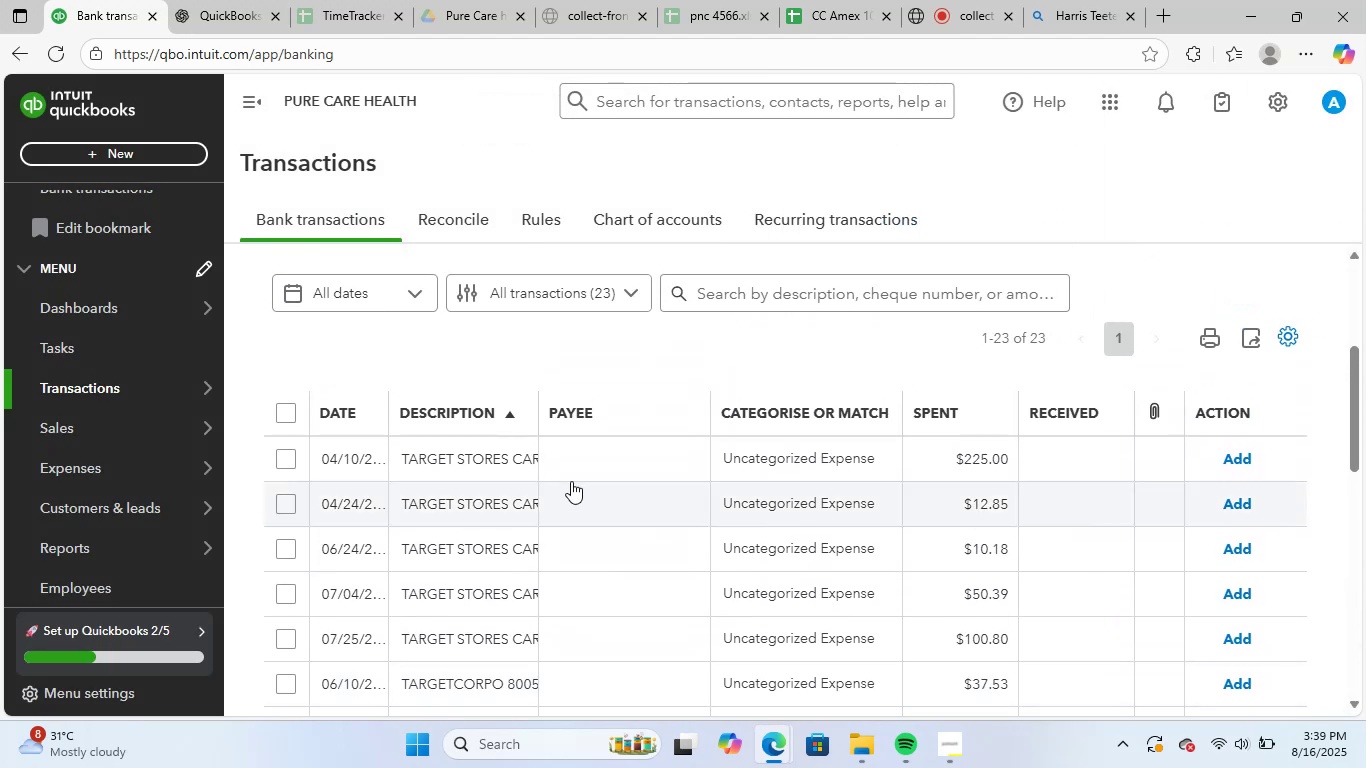 
left_click([469, 457])
 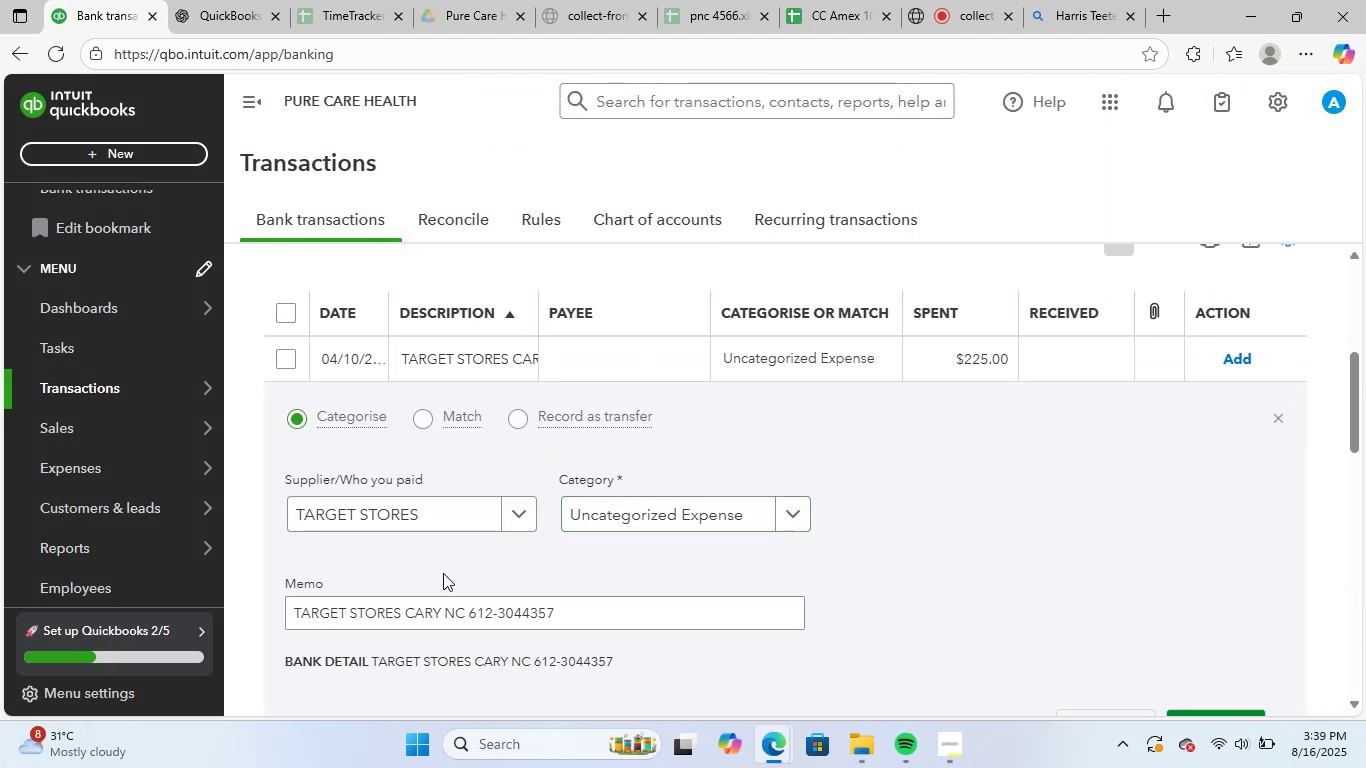 
left_click([616, 522])
 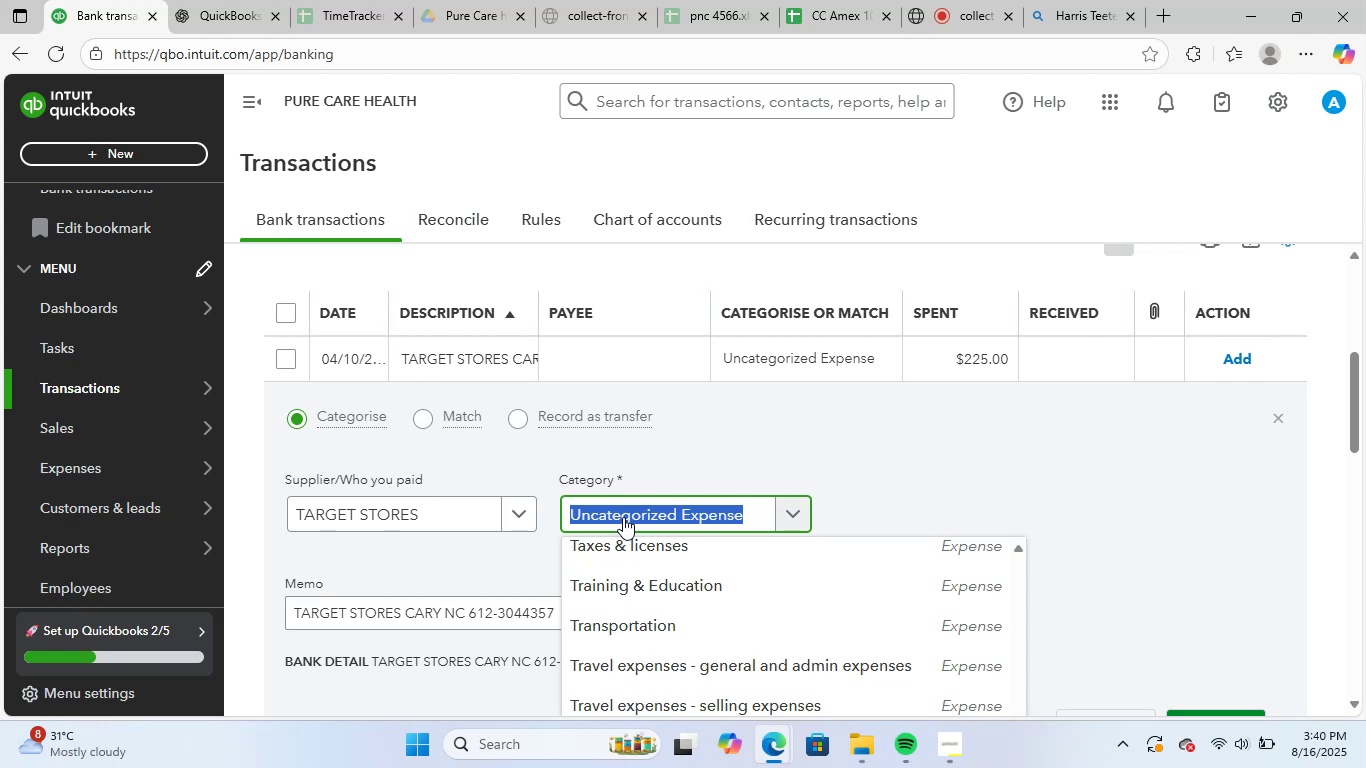 
type(sup)
 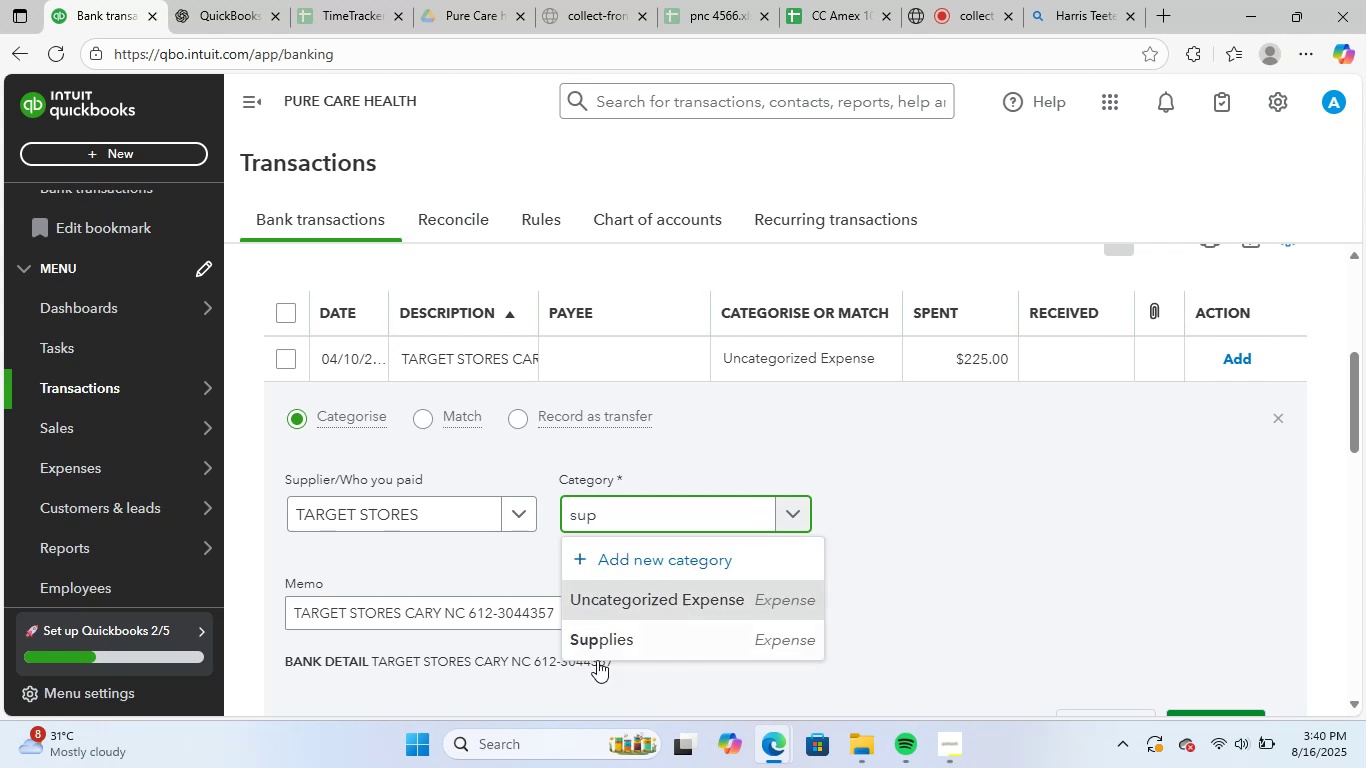 
left_click([618, 647])
 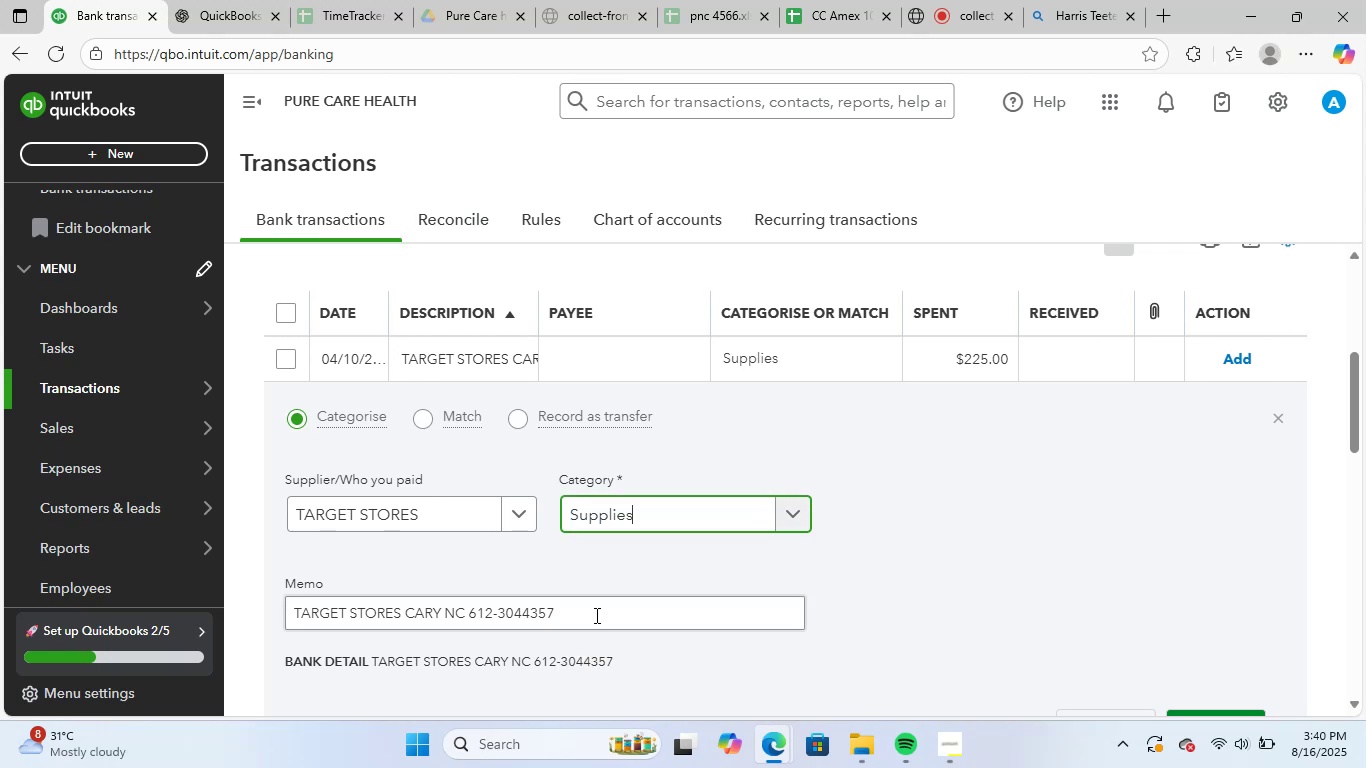 
scroll: coordinate [537, 605], scroll_direction: down, amount: 1.0
 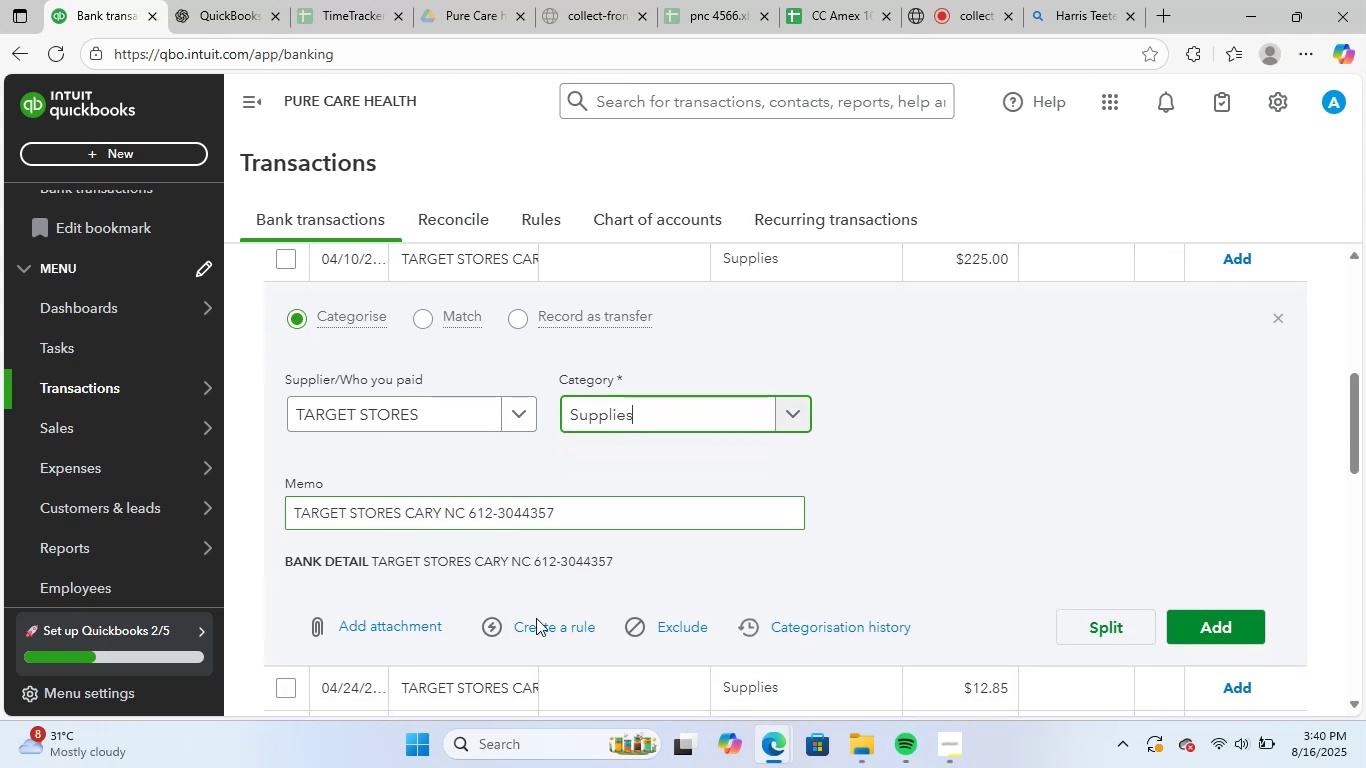 
left_click([548, 623])
 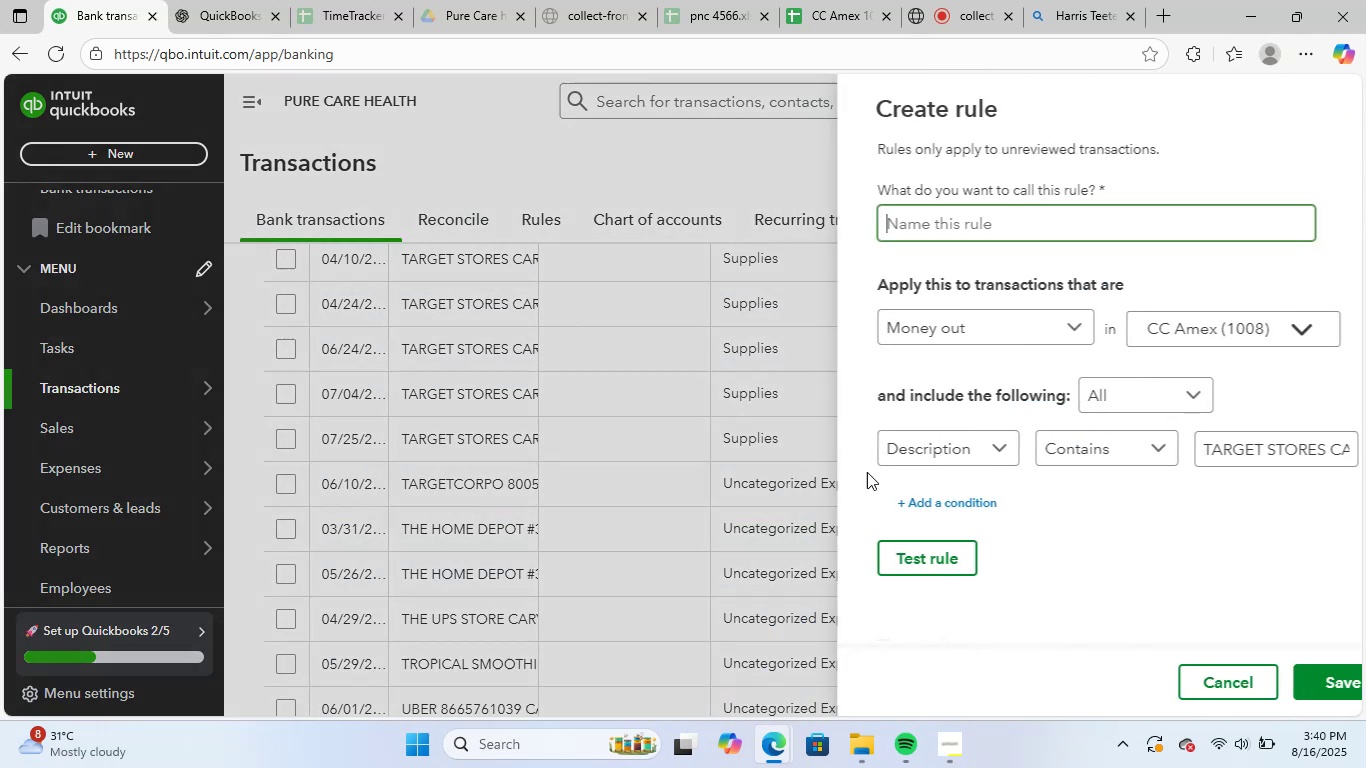 
key(Control+ControlLeft)
 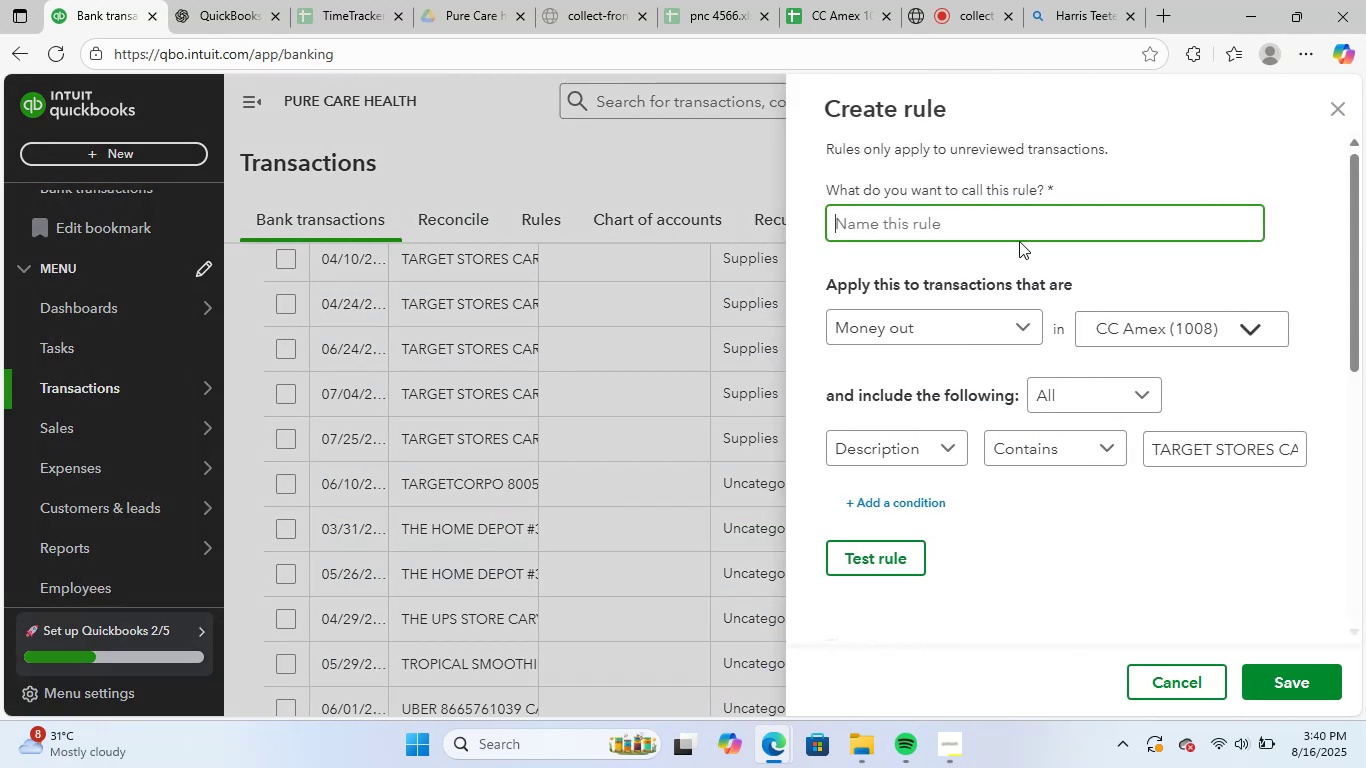 
key(Control+V)
 